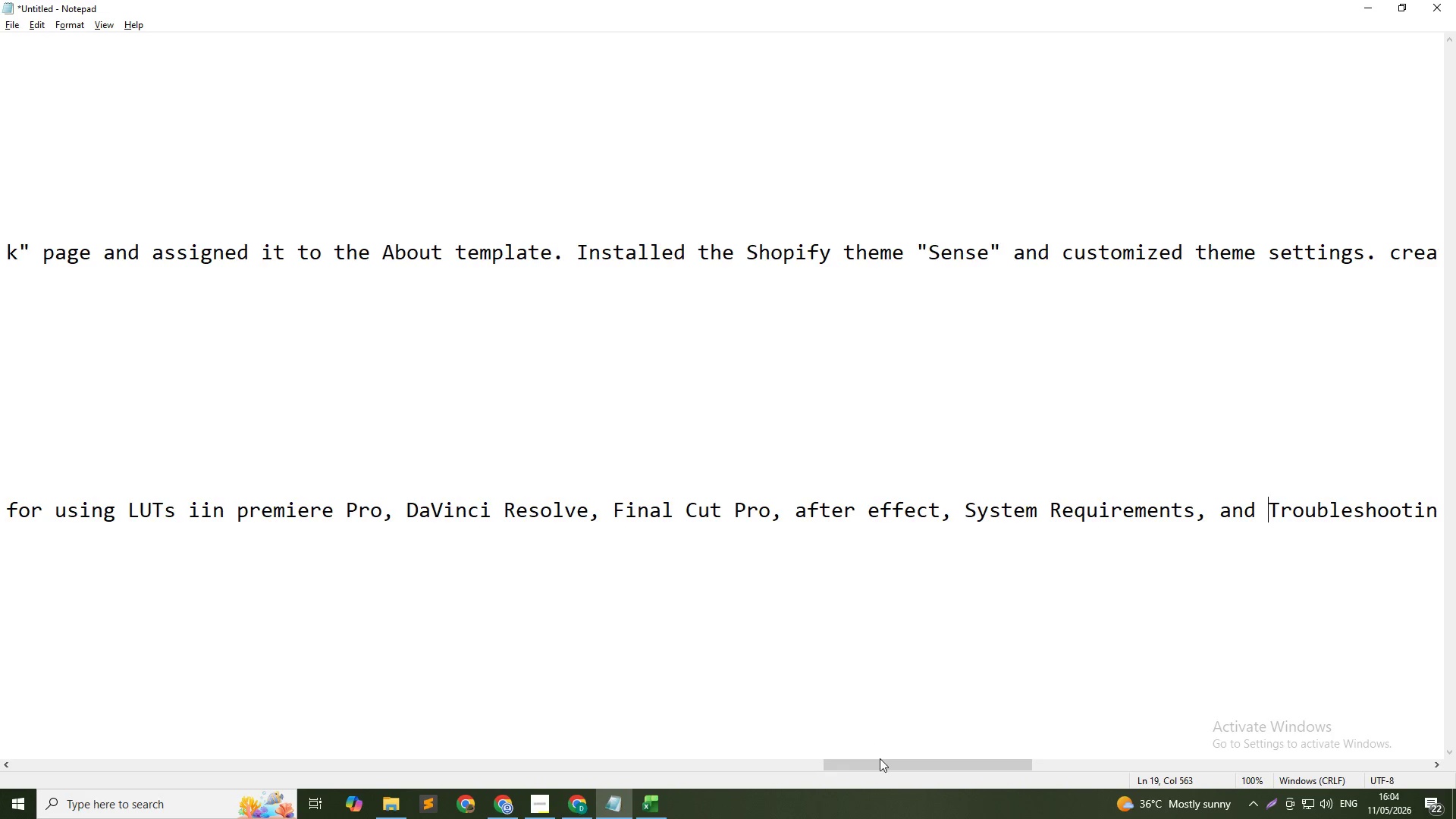 
left_click_drag(start_coordinate=[887, 765], to_coordinate=[965, 765])
 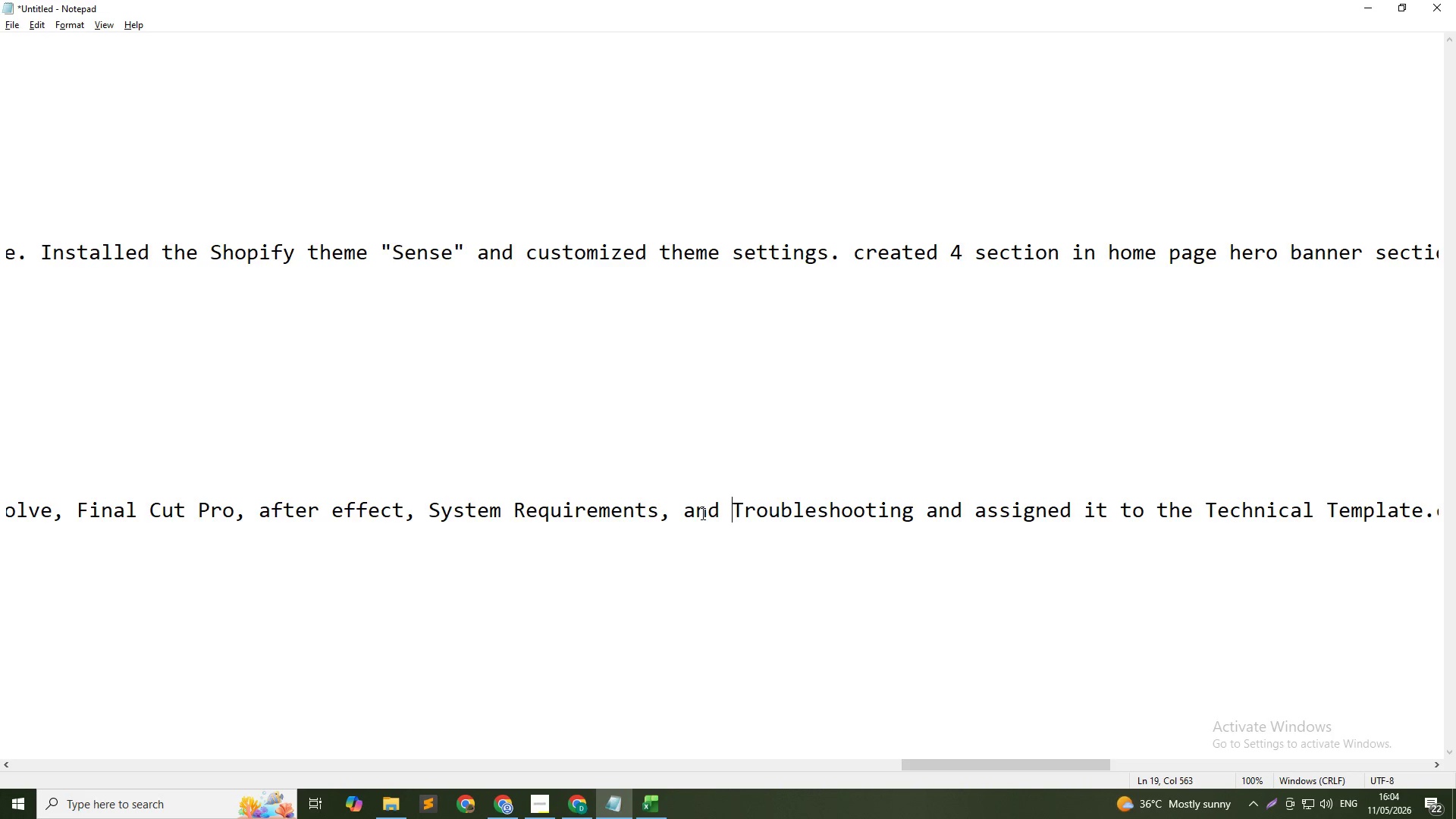 
double_click([701, 513])
 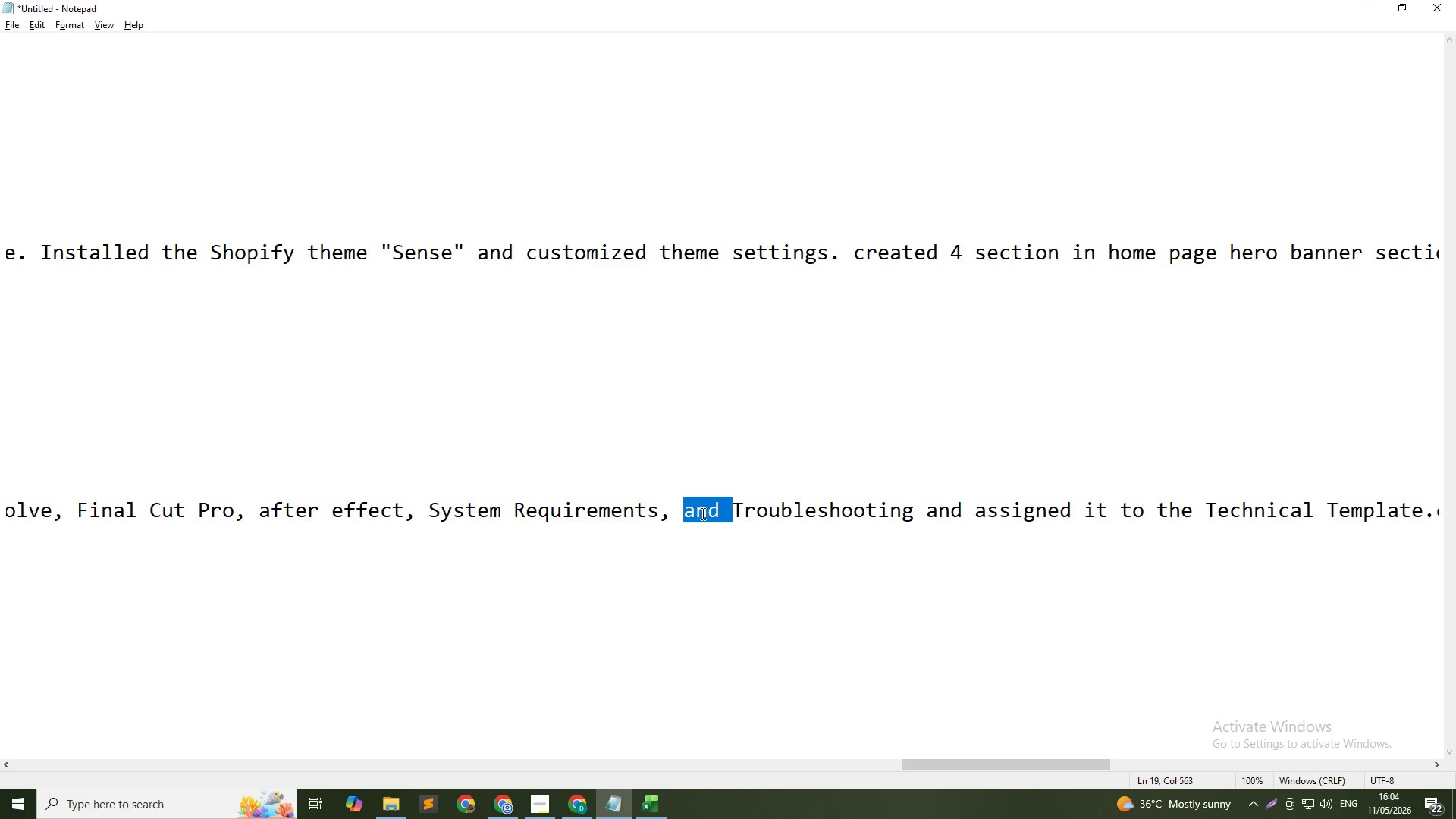 
key(Backspace)
 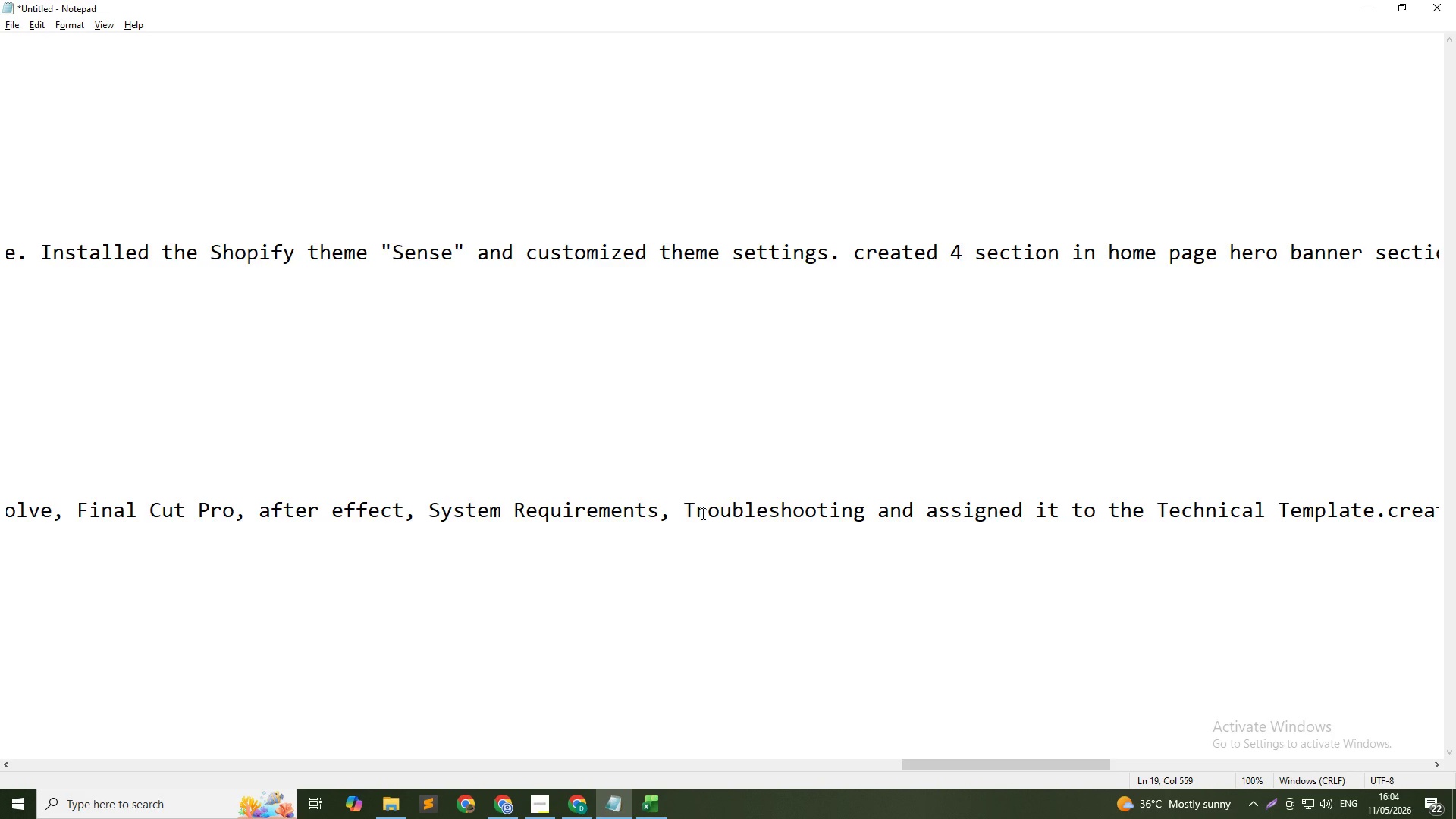 
key(Backspace)
 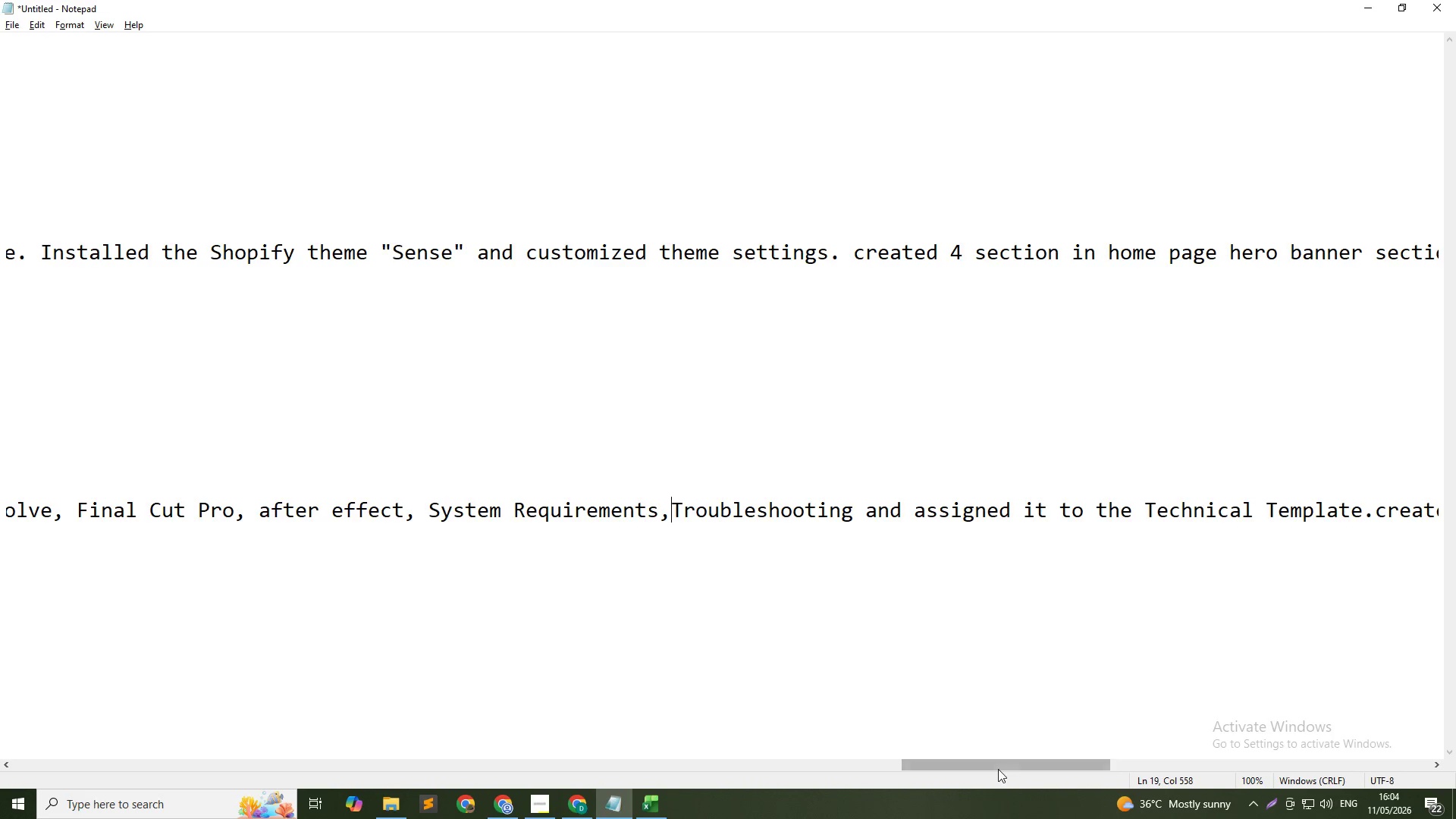 
left_click_drag(start_coordinate=[998, 767], to_coordinate=[200, 784])
 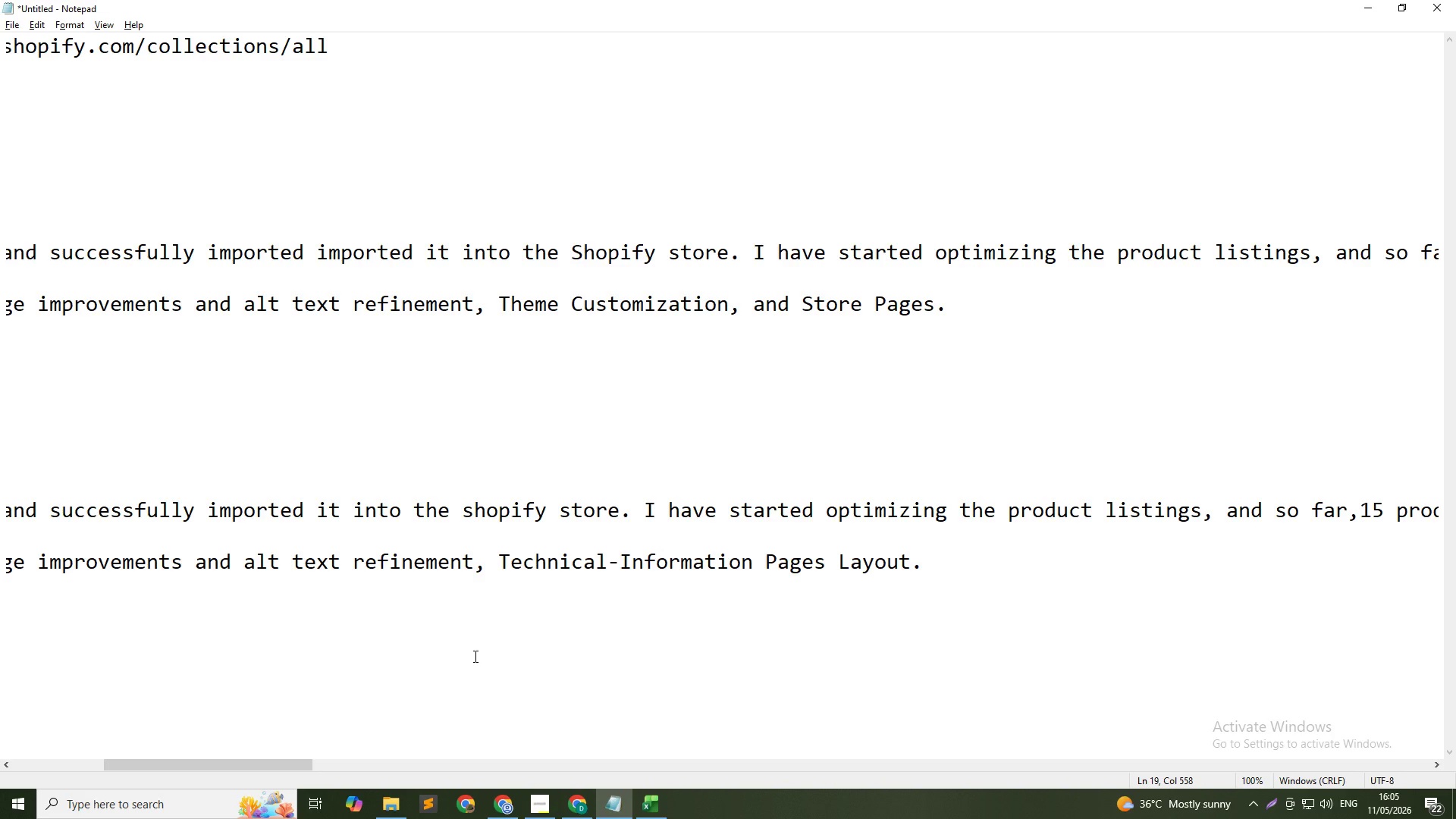 
key(Alt+AltLeft)
 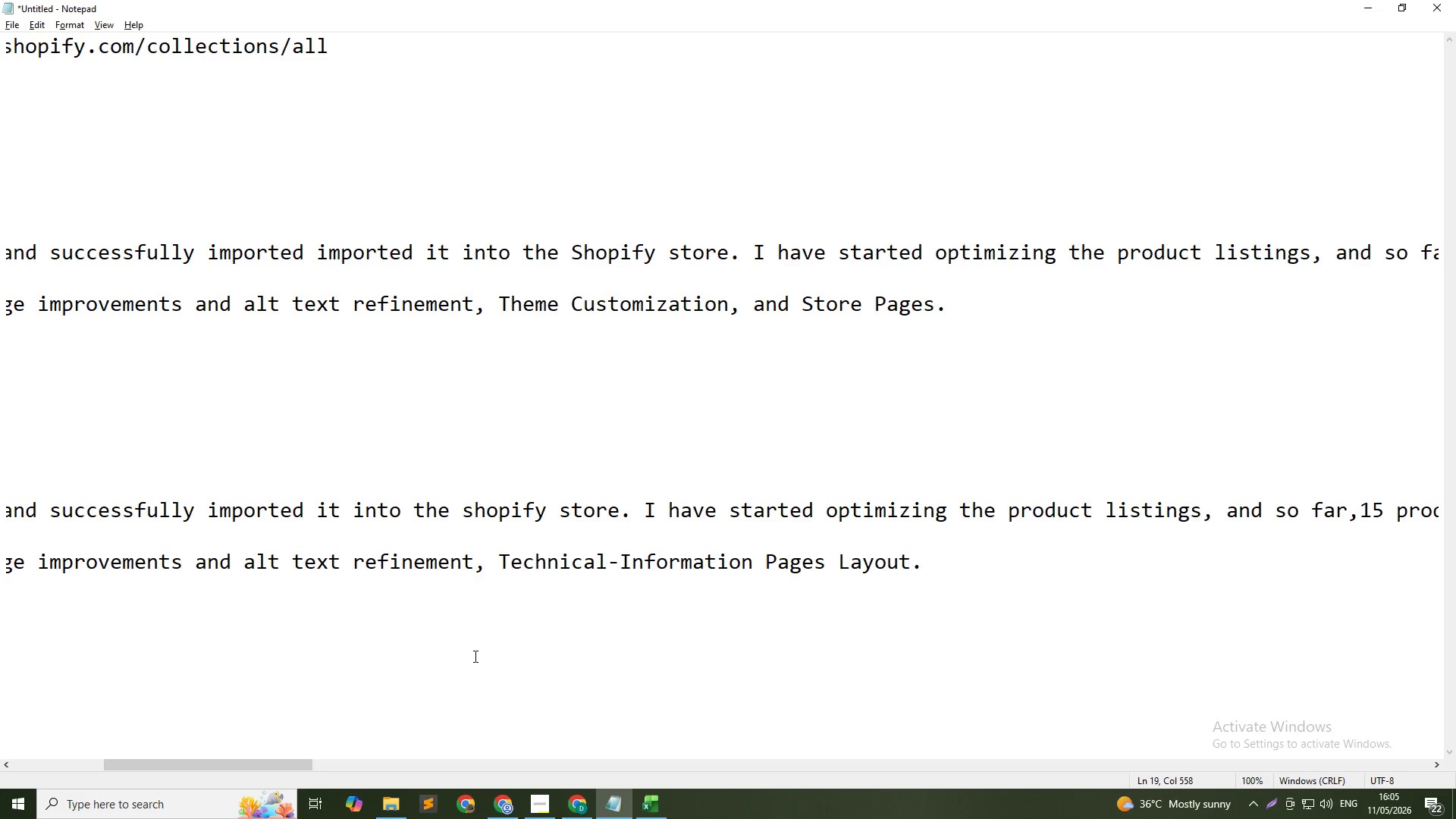 
key(Alt+Tab)
 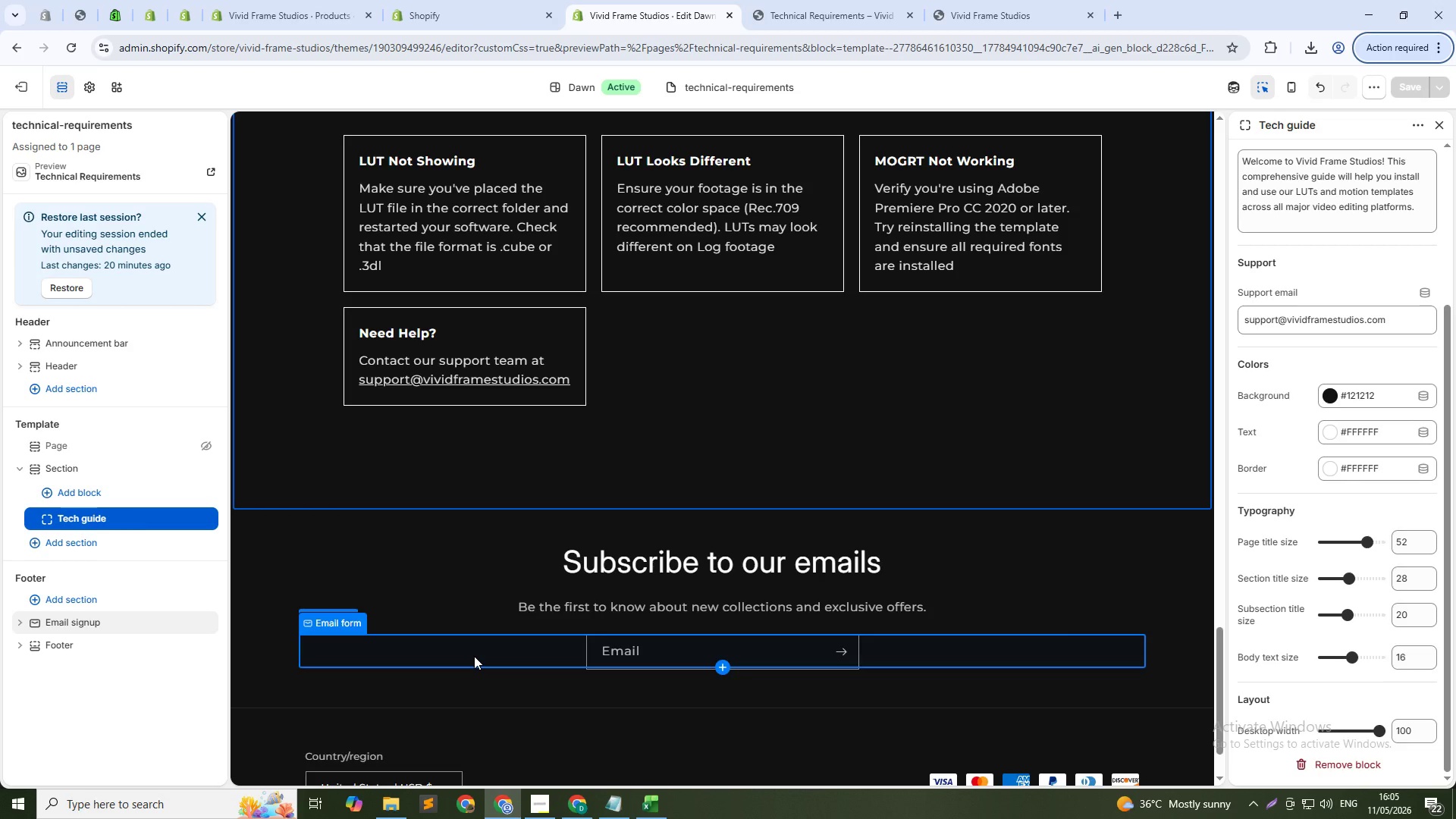 
wait(9.42)
 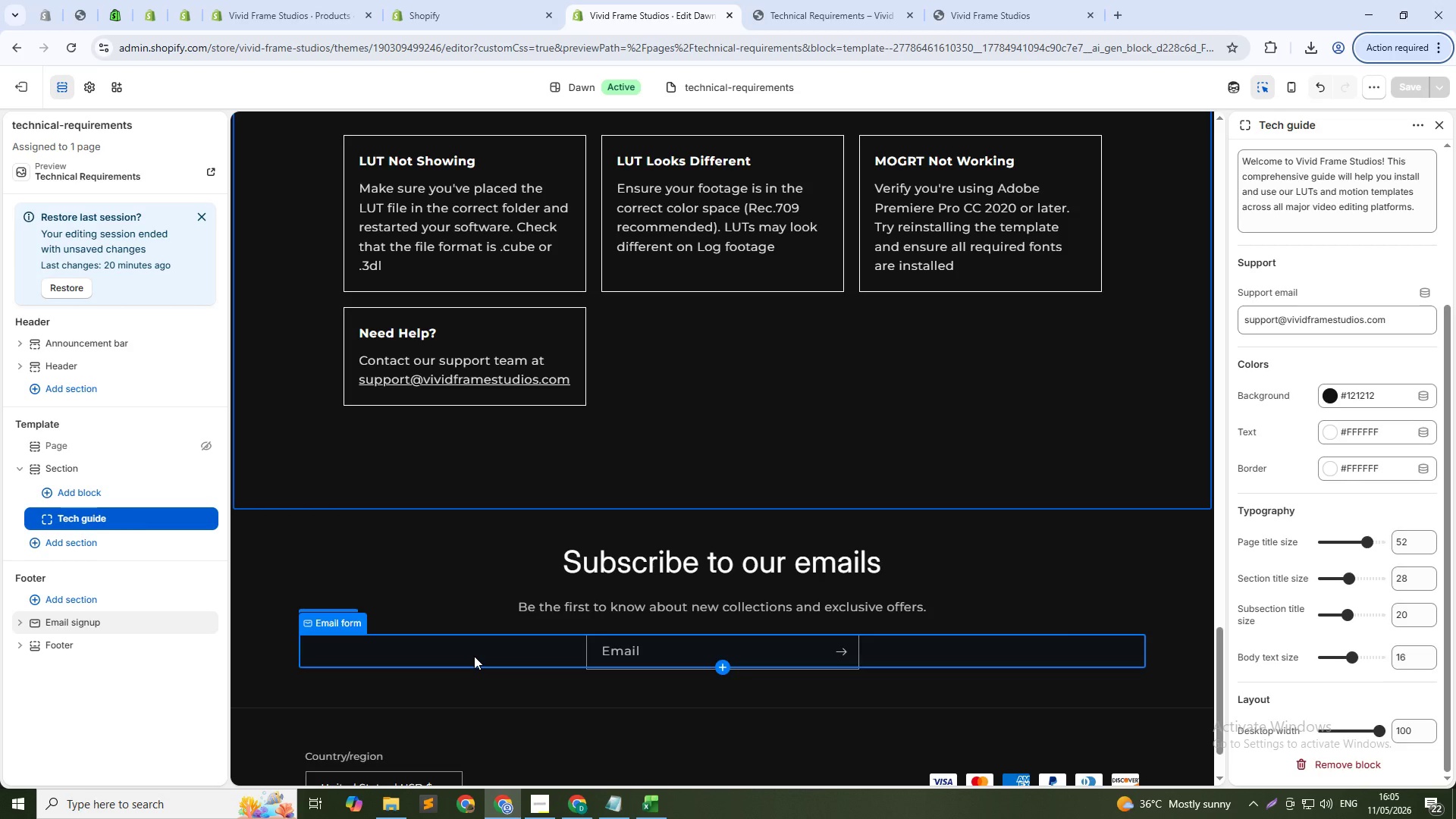 
scroll: coordinate [721, 676], scroll_direction: up, amount: 30.0
 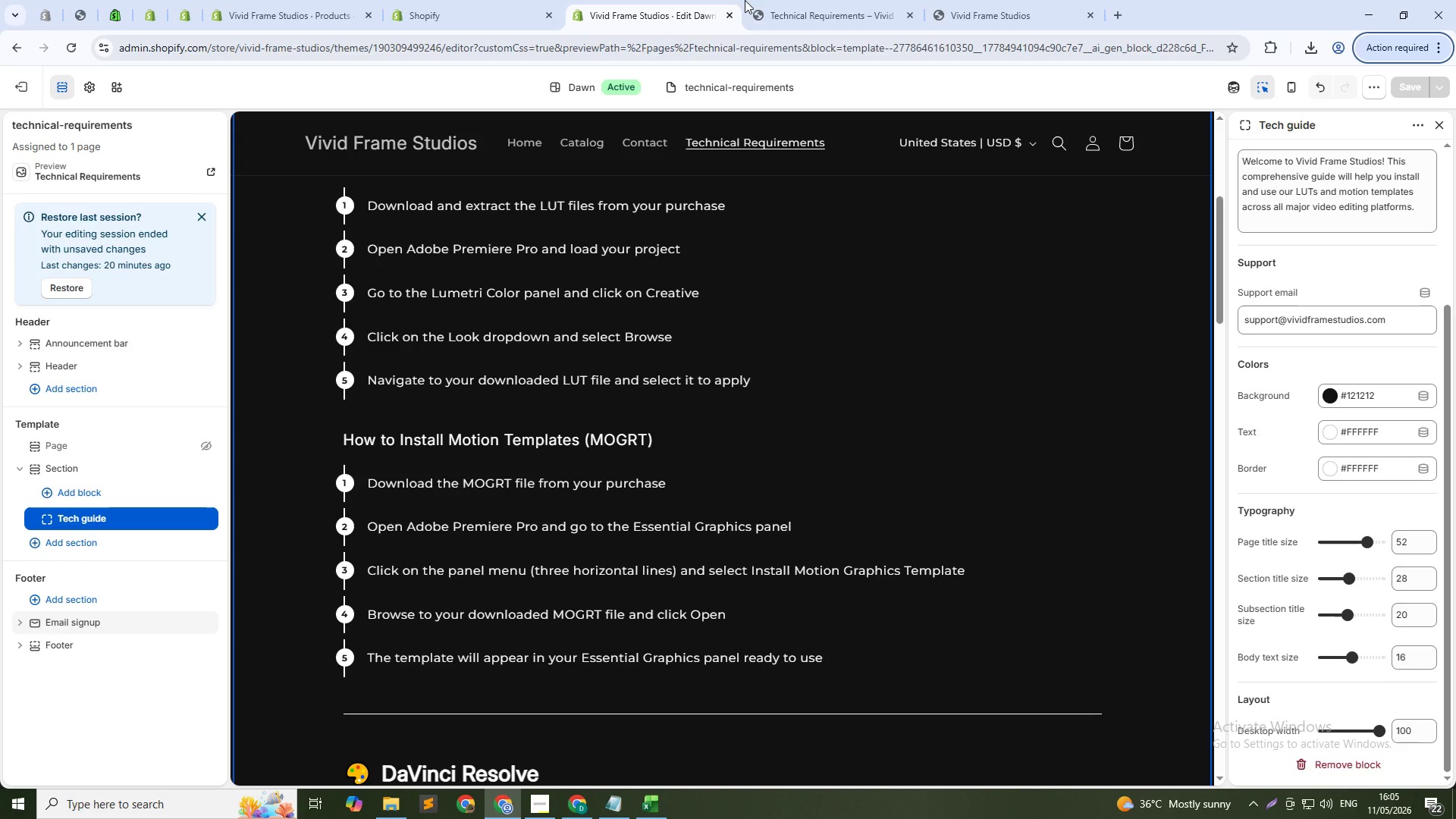 
left_click([819, 0])
 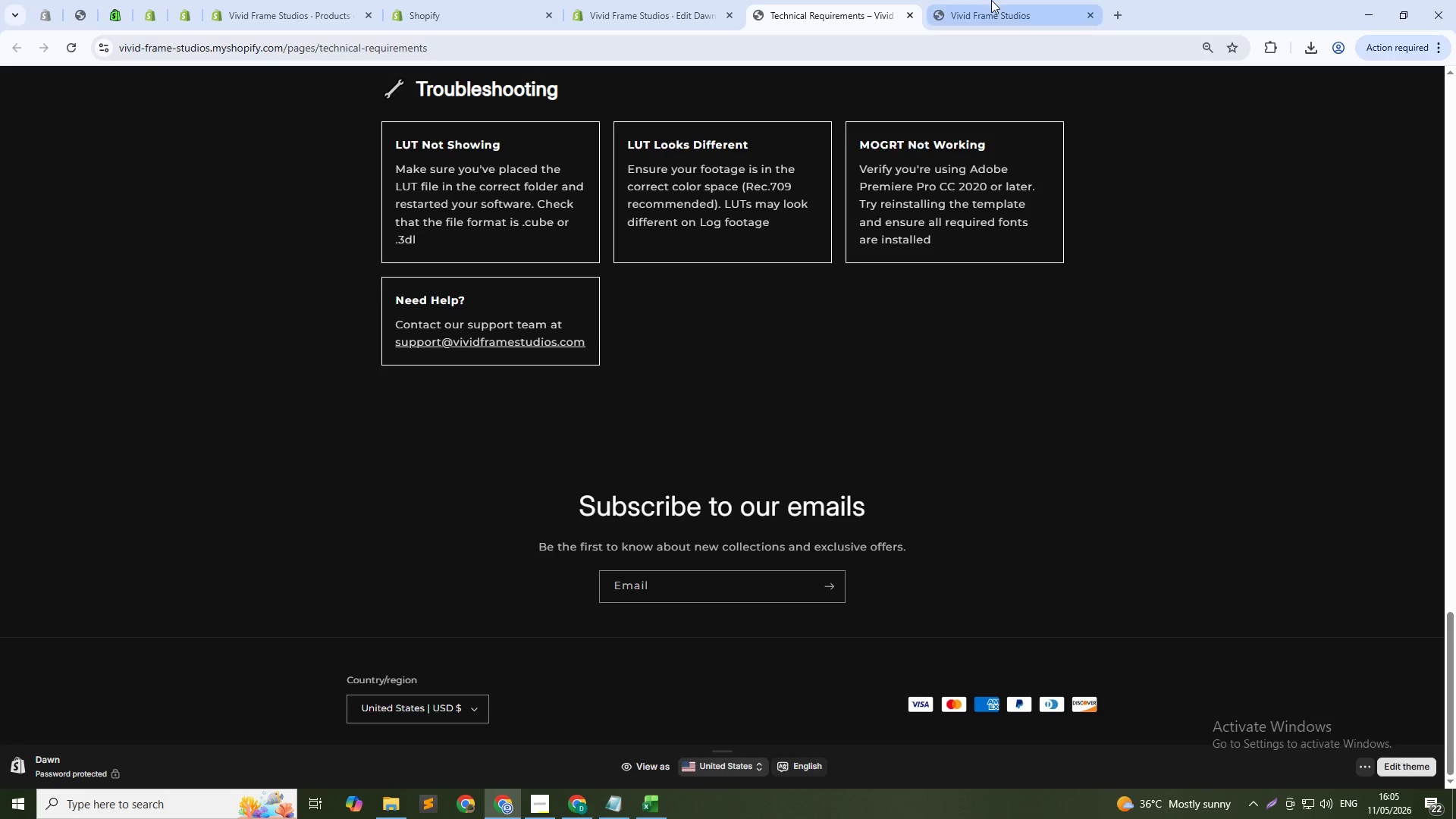 
left_click([991, 0])
 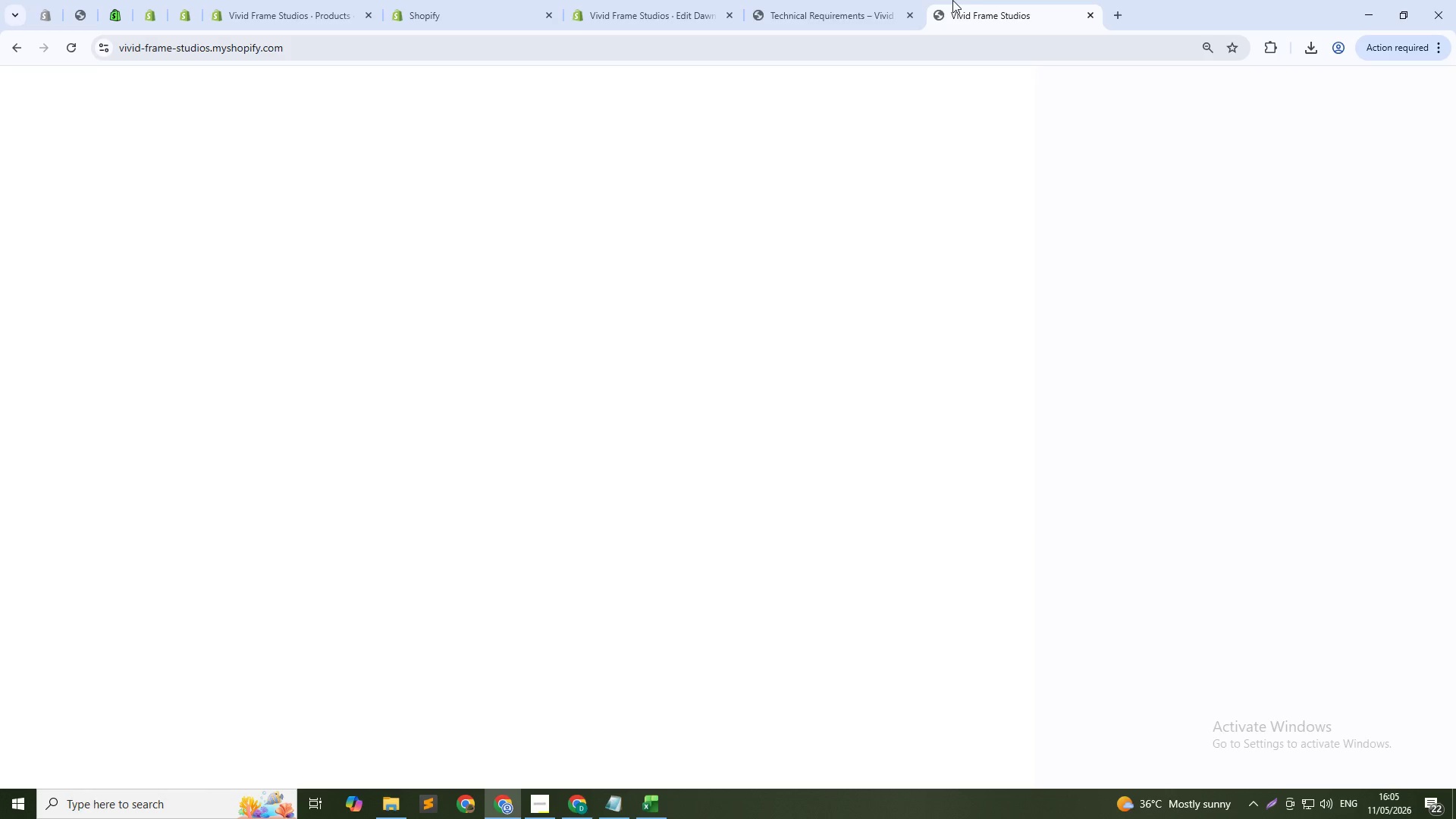 
left_click([800, 0])
 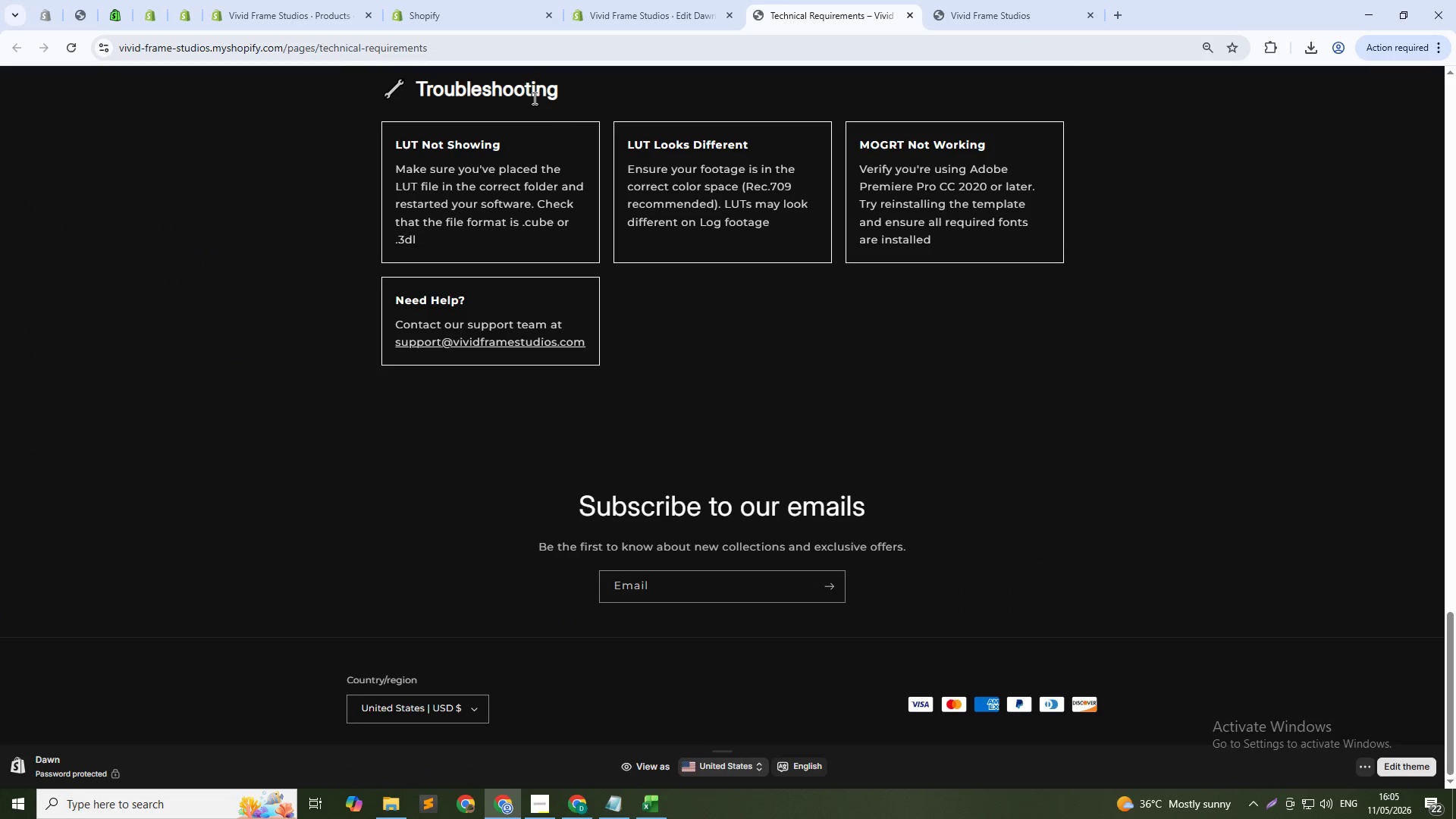 
scroll: coordinate [551, 120], scroll_direction: up, amount: 16.0
 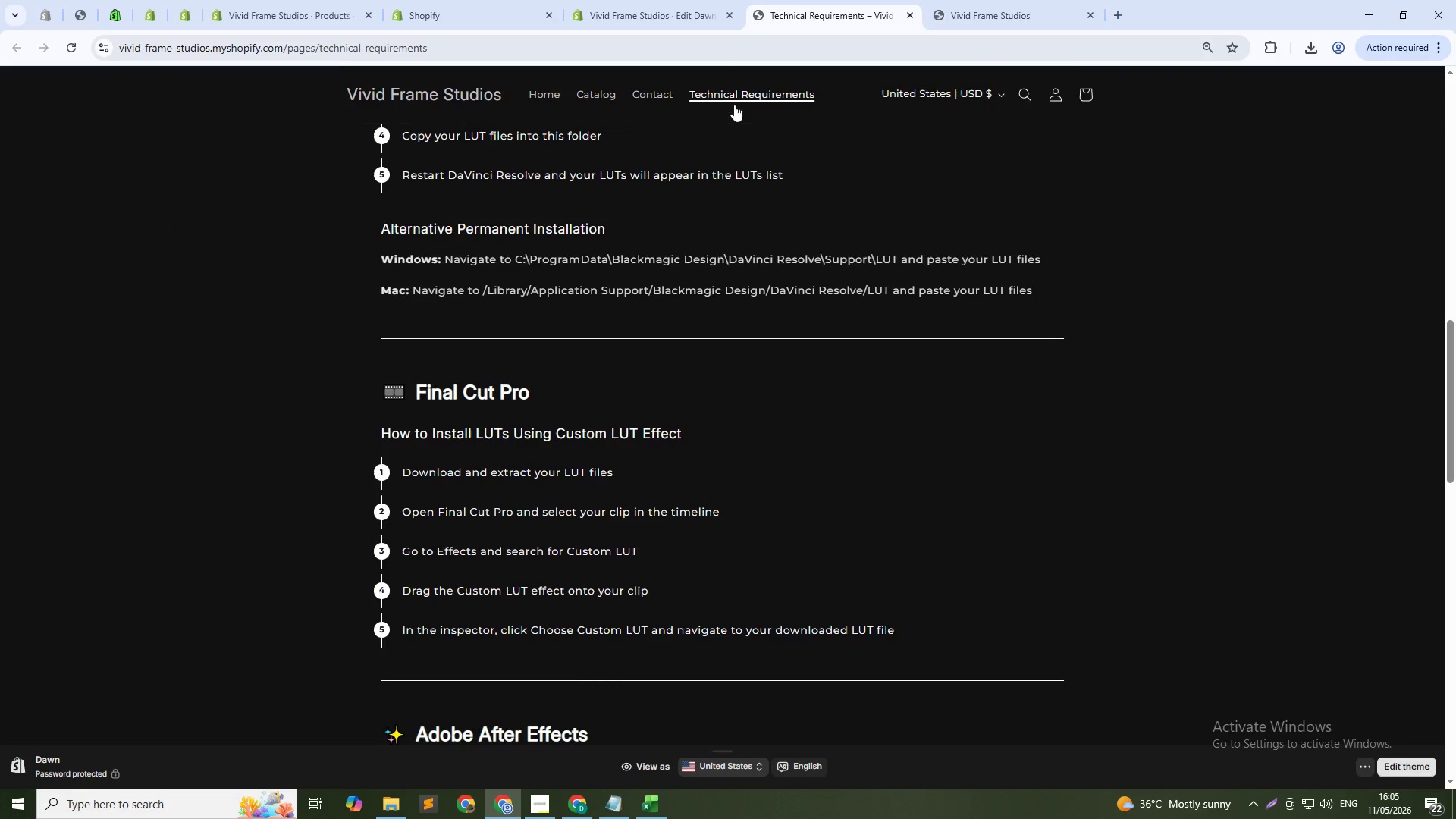 
left_click([732, 95])
 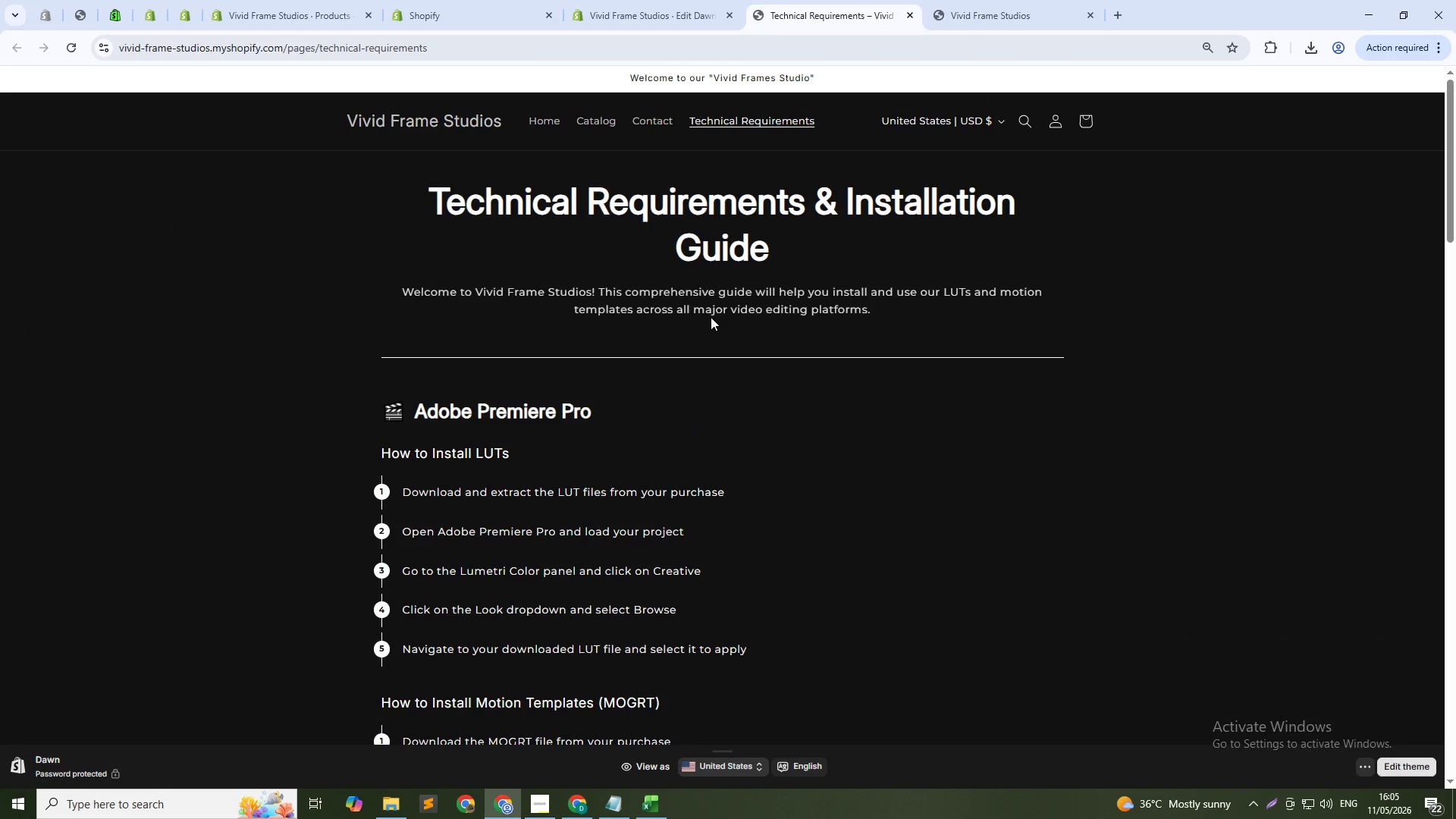 
left_click([532, 119])
 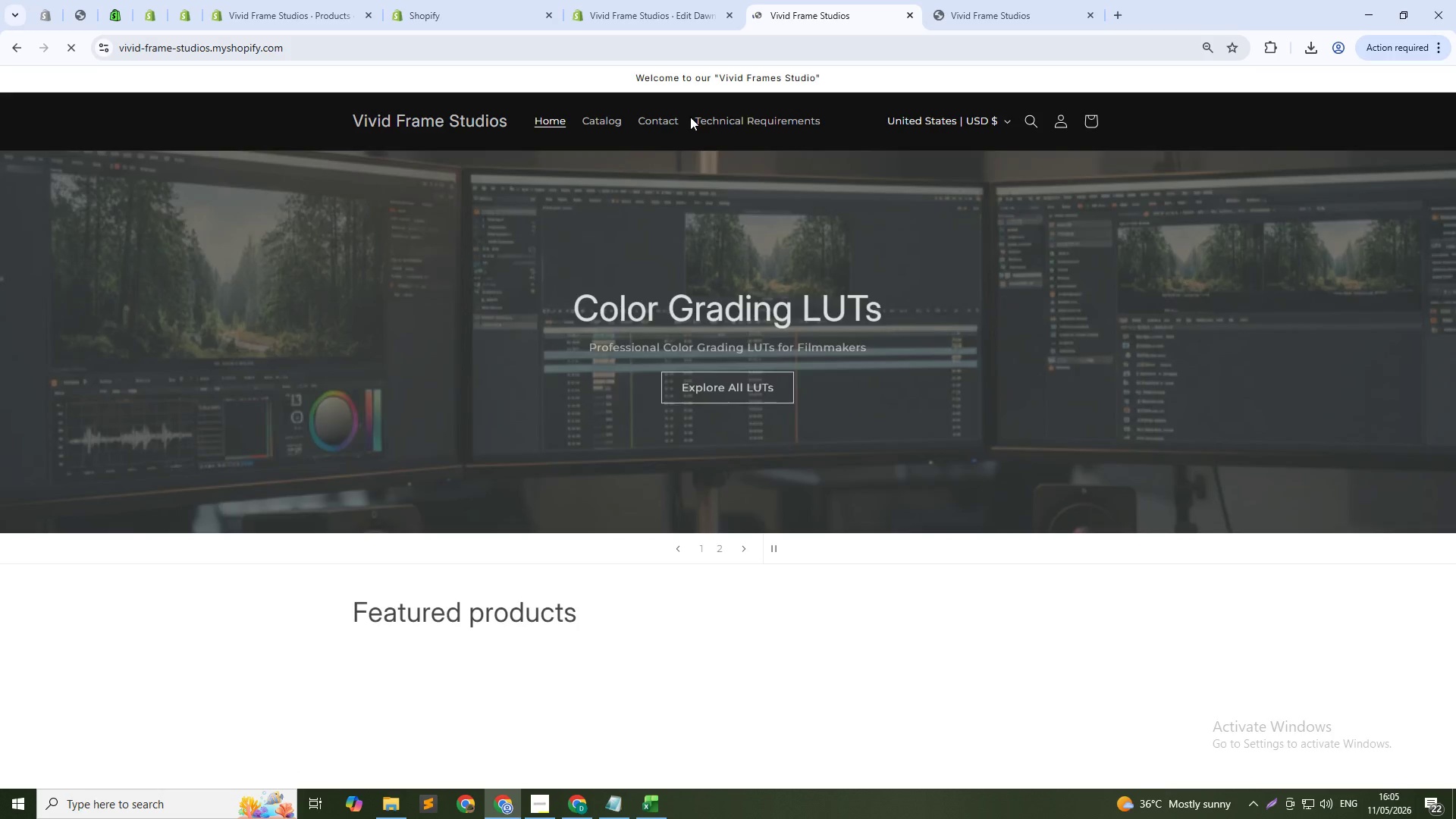 
scroll: coordinate [708, 212], scroll_direction: down, amount: 15.0
 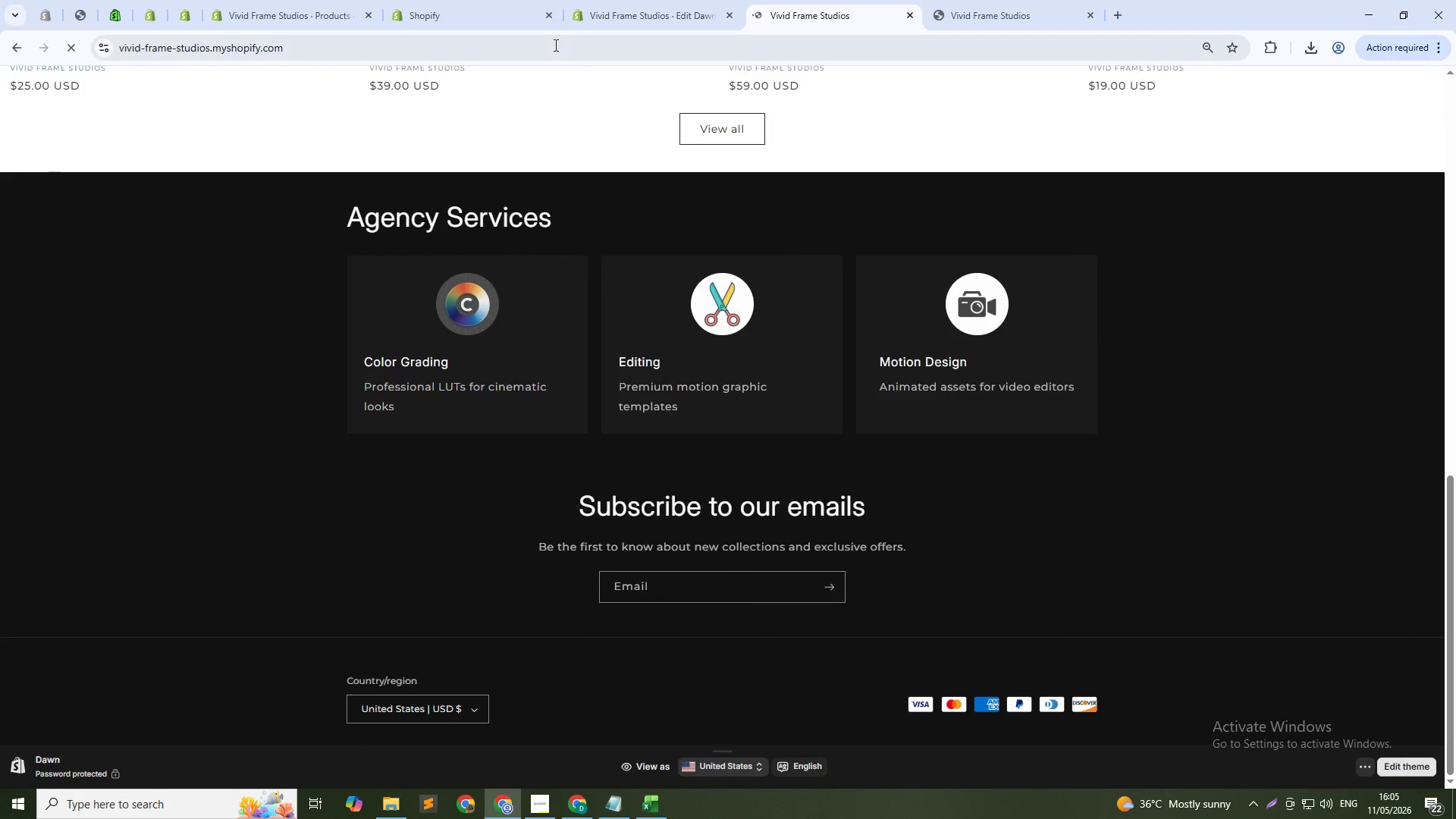 
scroll: coordinate [590, 143], scroll_direction: up, amount: 13.0
 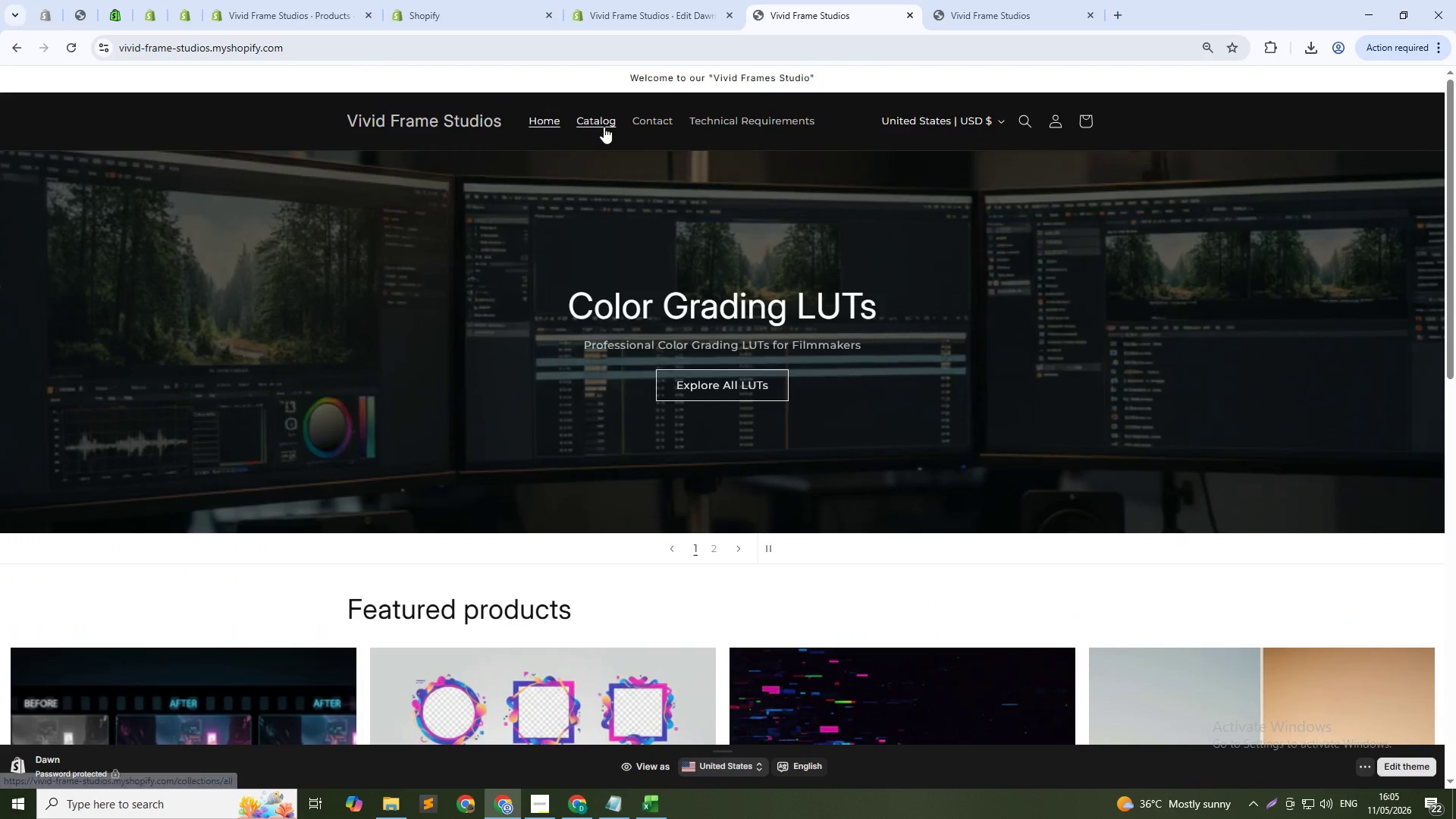 
left_click([604, 127])
 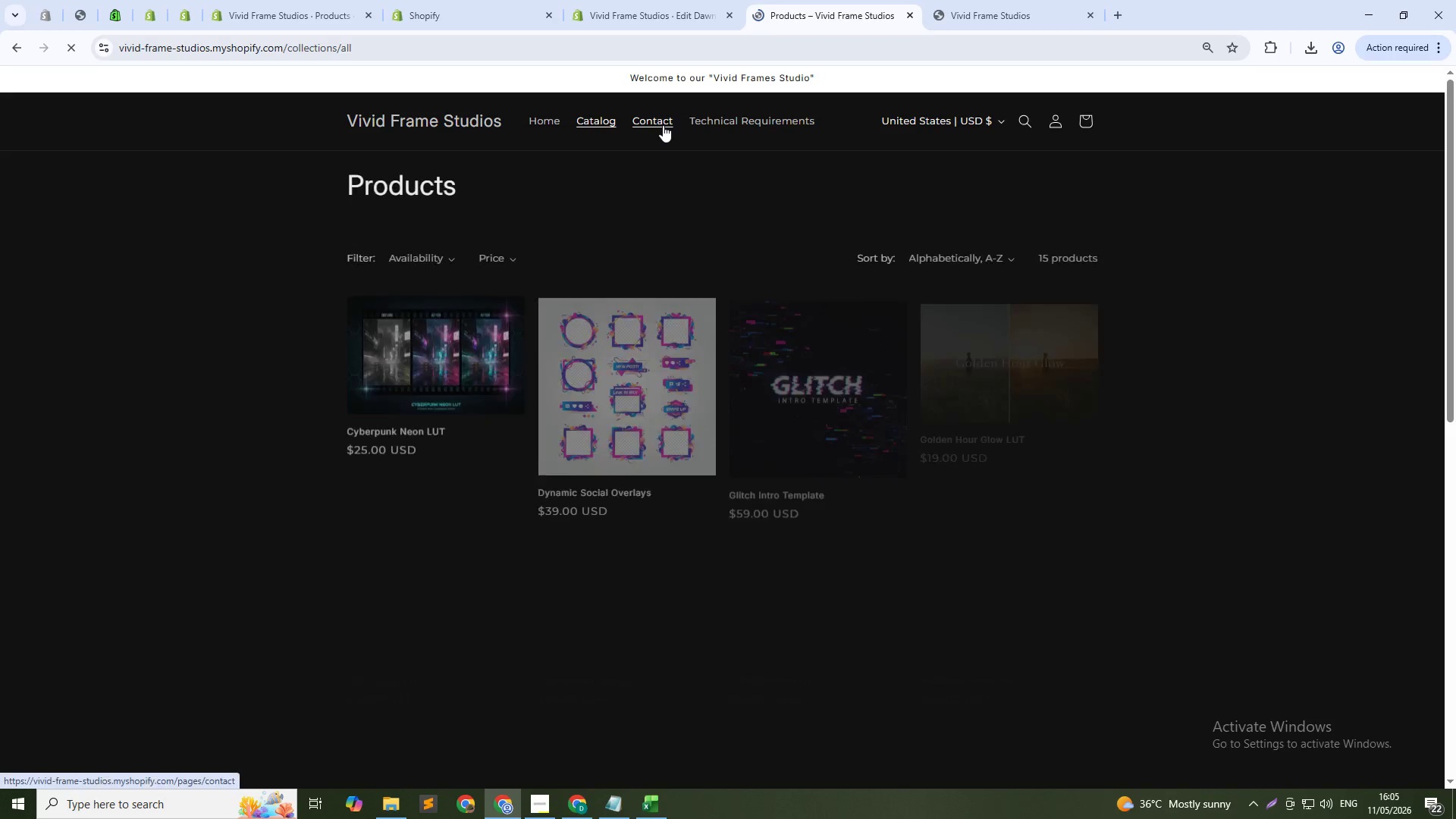 
left_click([663, 125])
 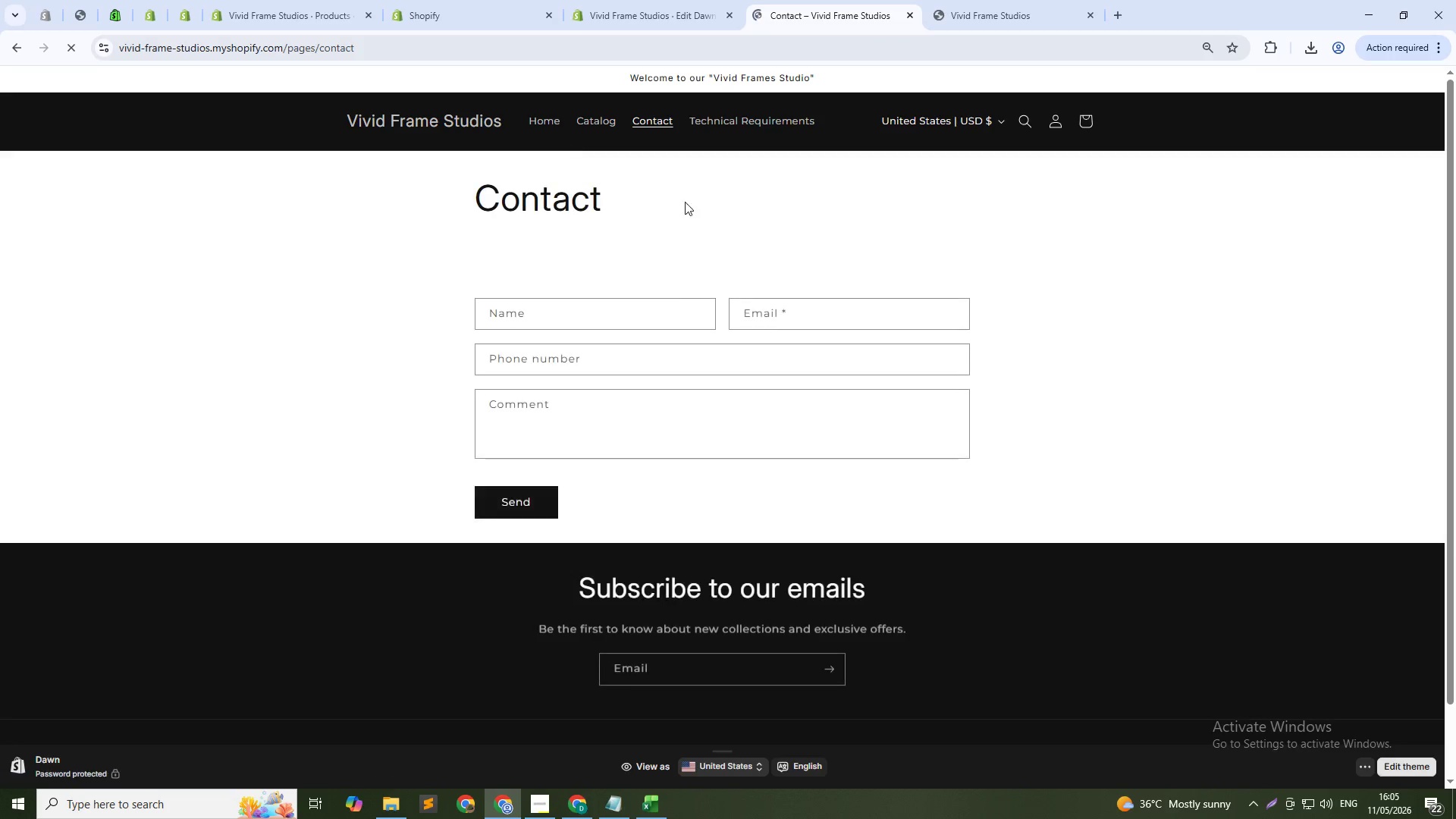 
left_click([697, 122])
 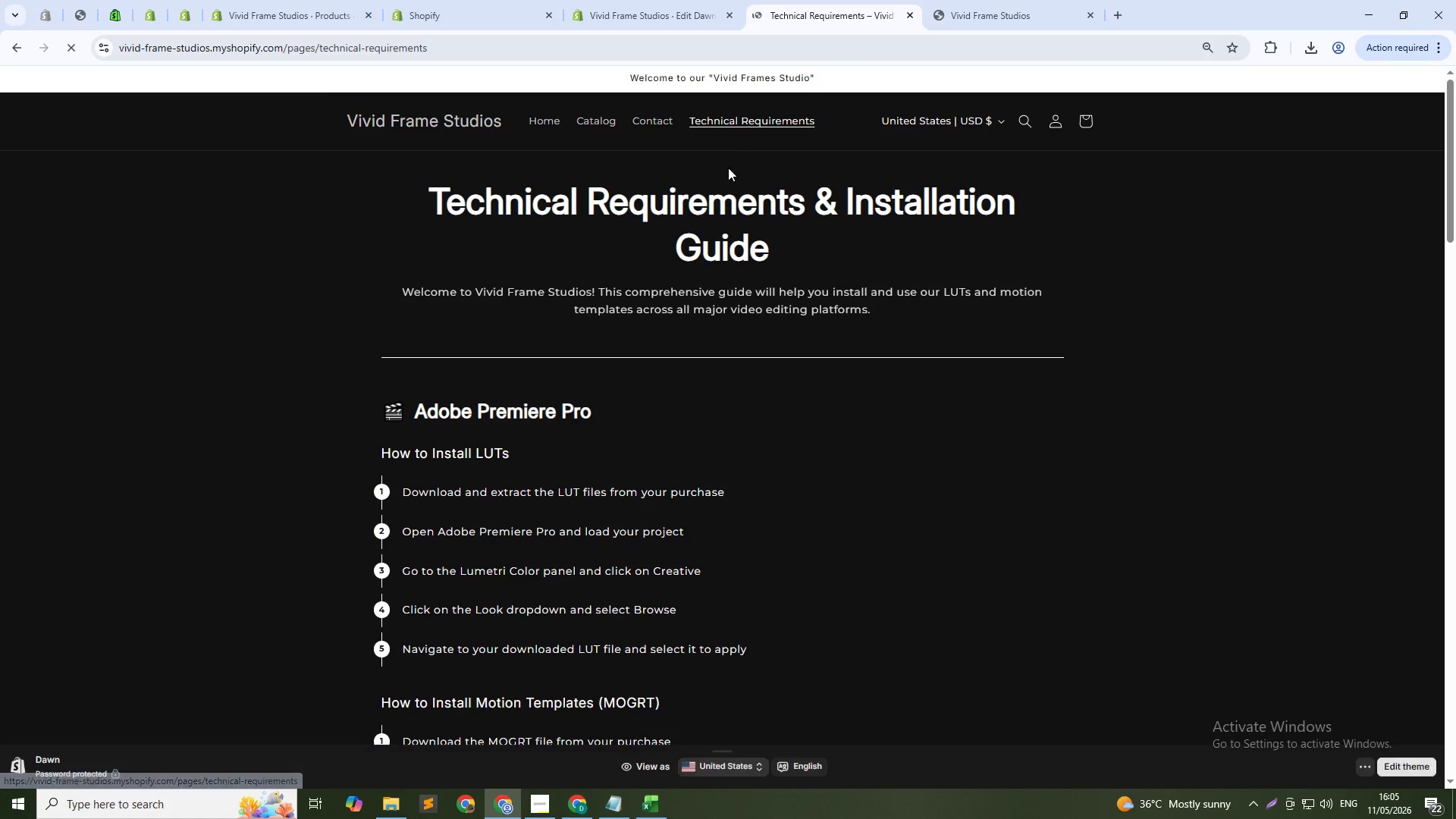 
scroll: coordinate [692, 407], scroll_direction: down, amount: 37.0
 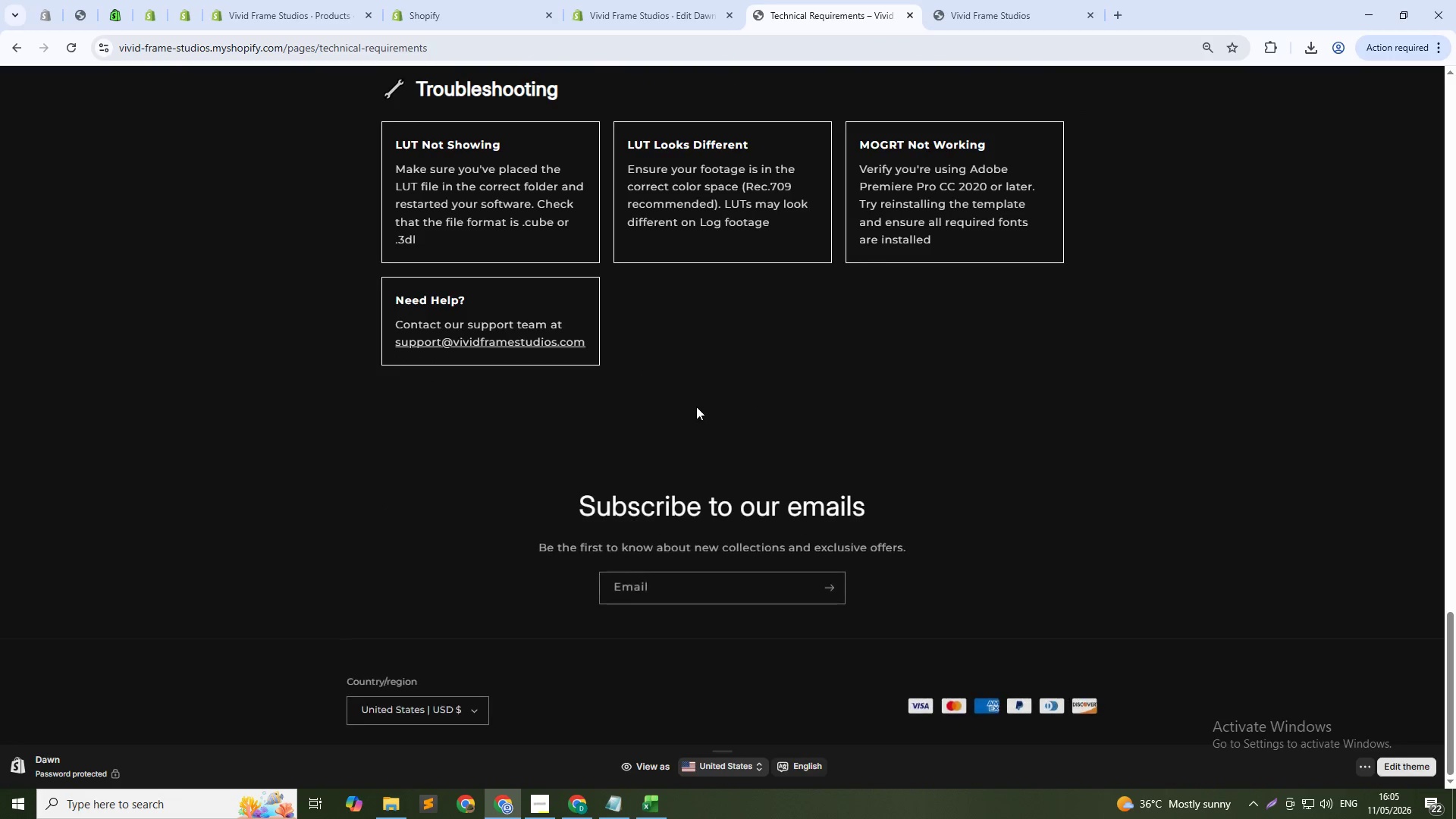 
scroll: coordinate [690, 418], scroll_direction: up, amount: 7.0
 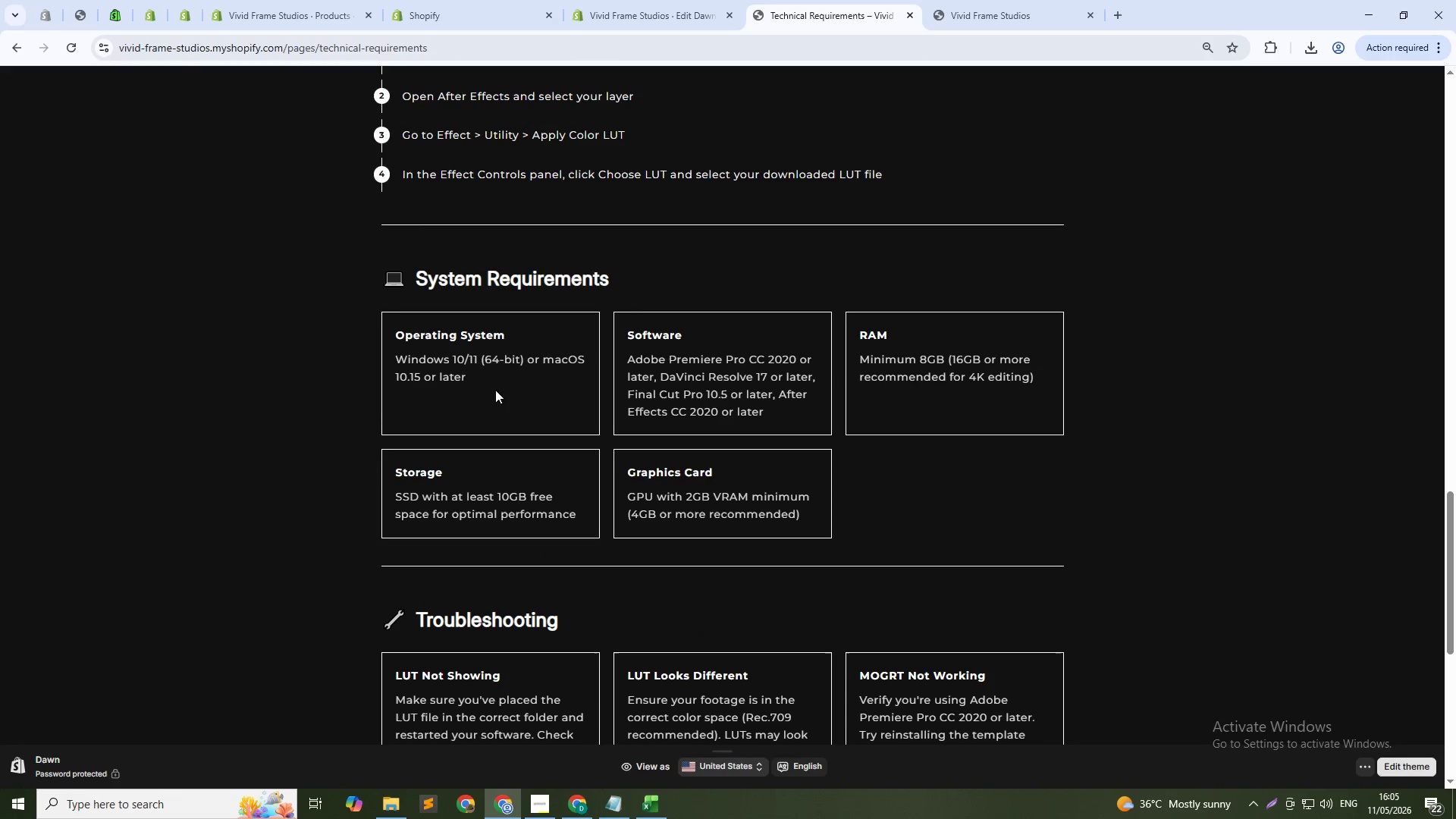 
left_click([486, 384])
 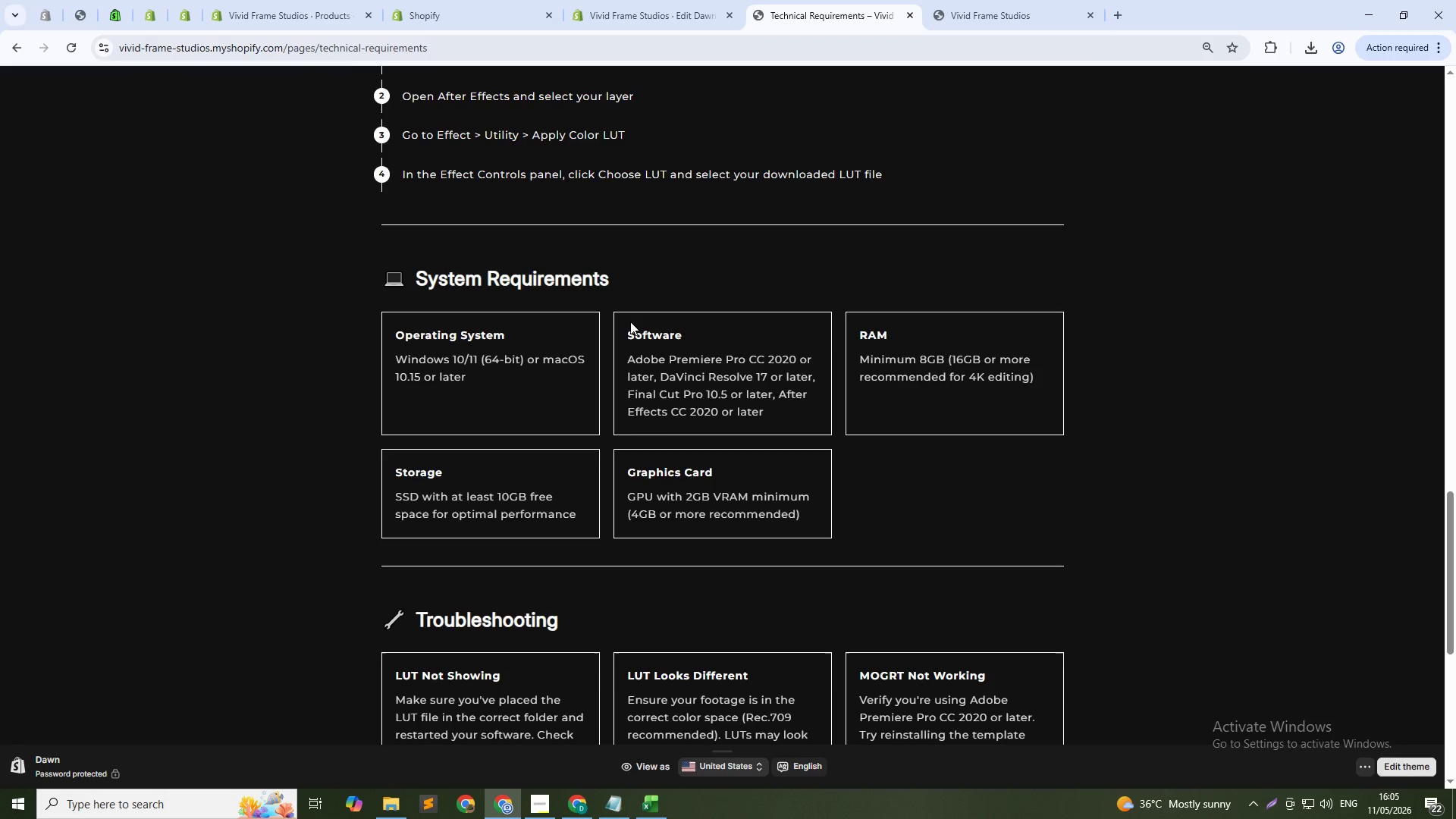 
scroll: coordinate [629, 357], scroll_direction: up, amount: 15.0
 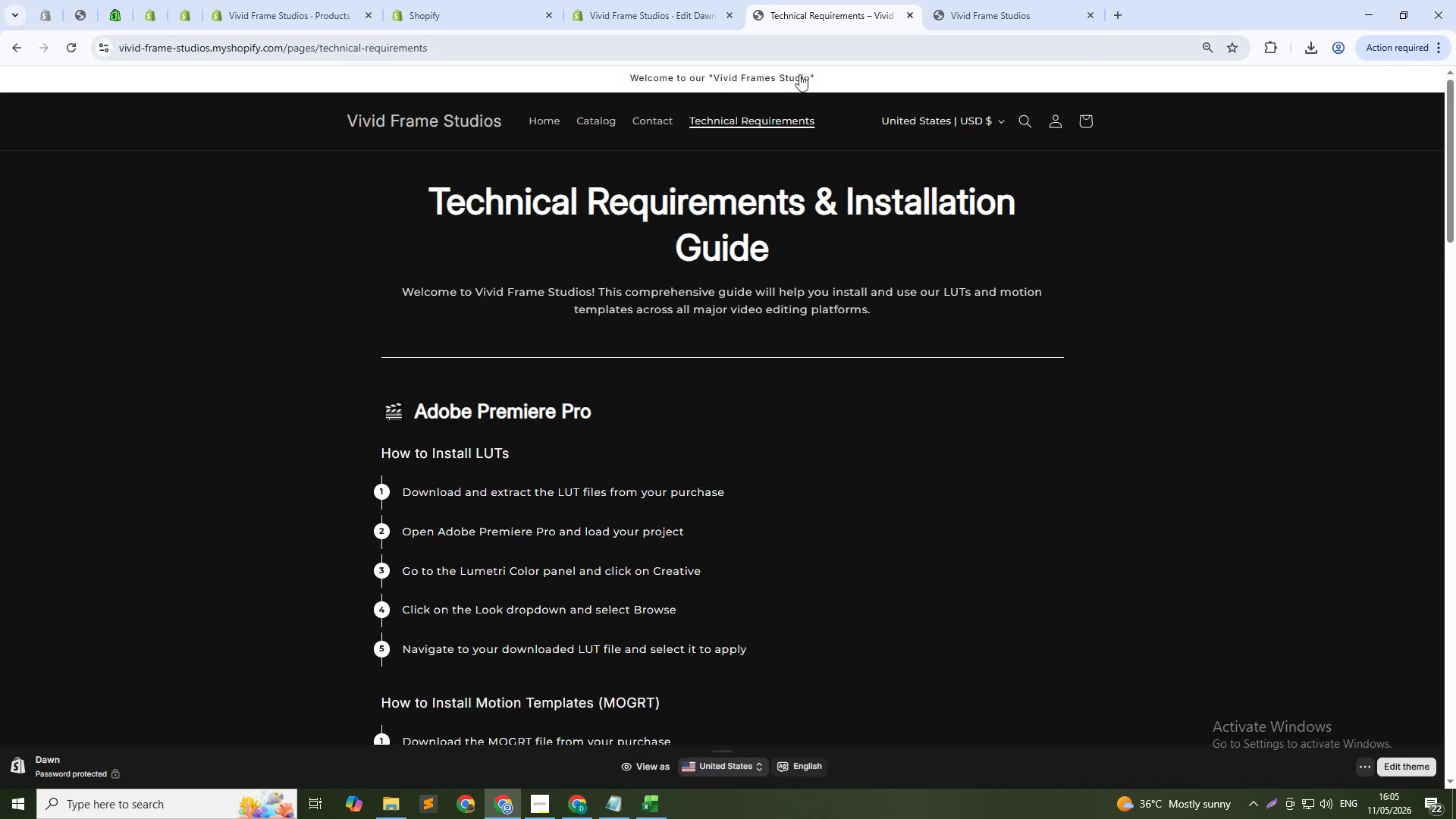 
left_click([703, 0])
 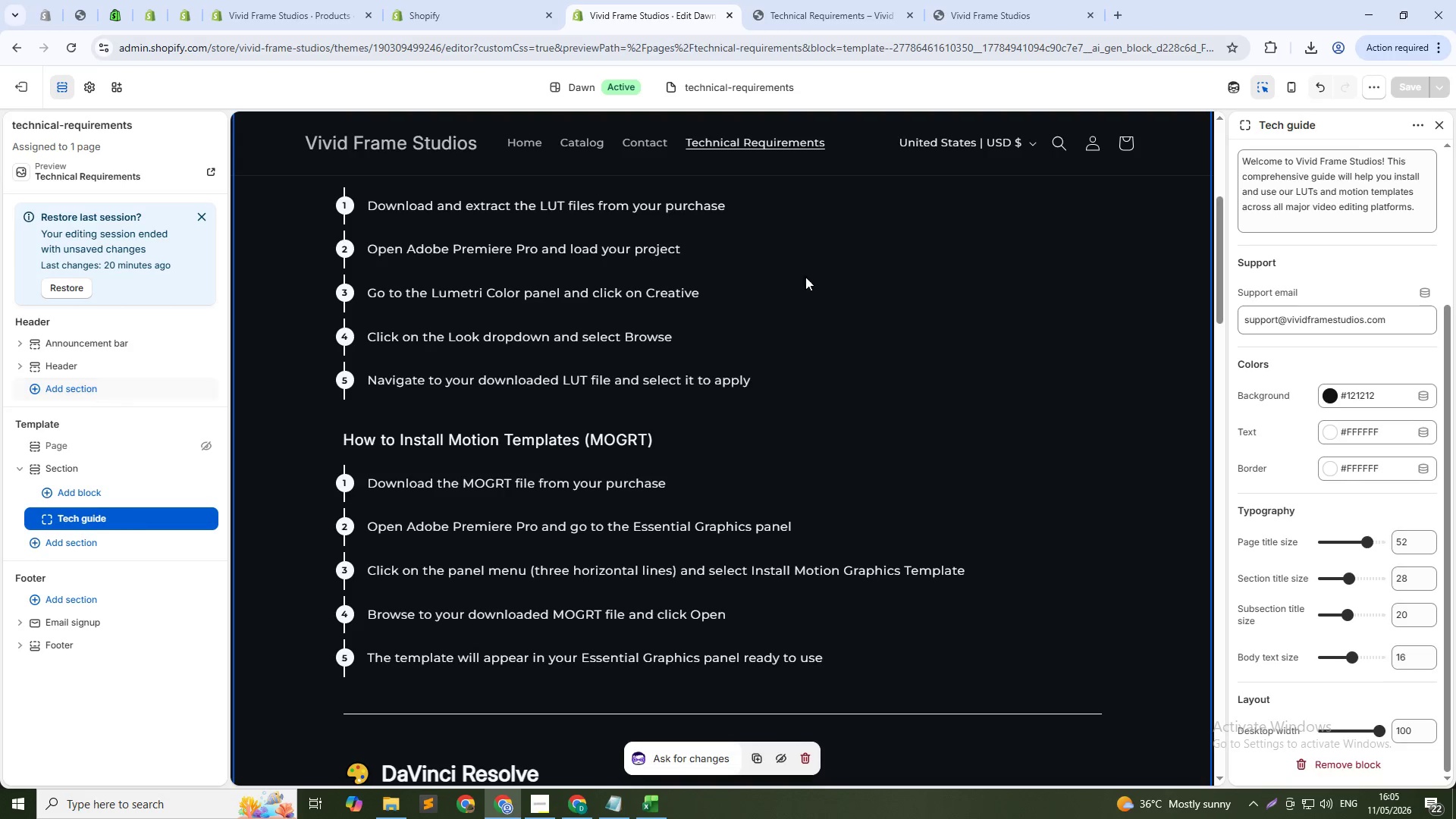 
scroll: coordinate [1356, 210], scroll_direction: up, amount: 5.0
 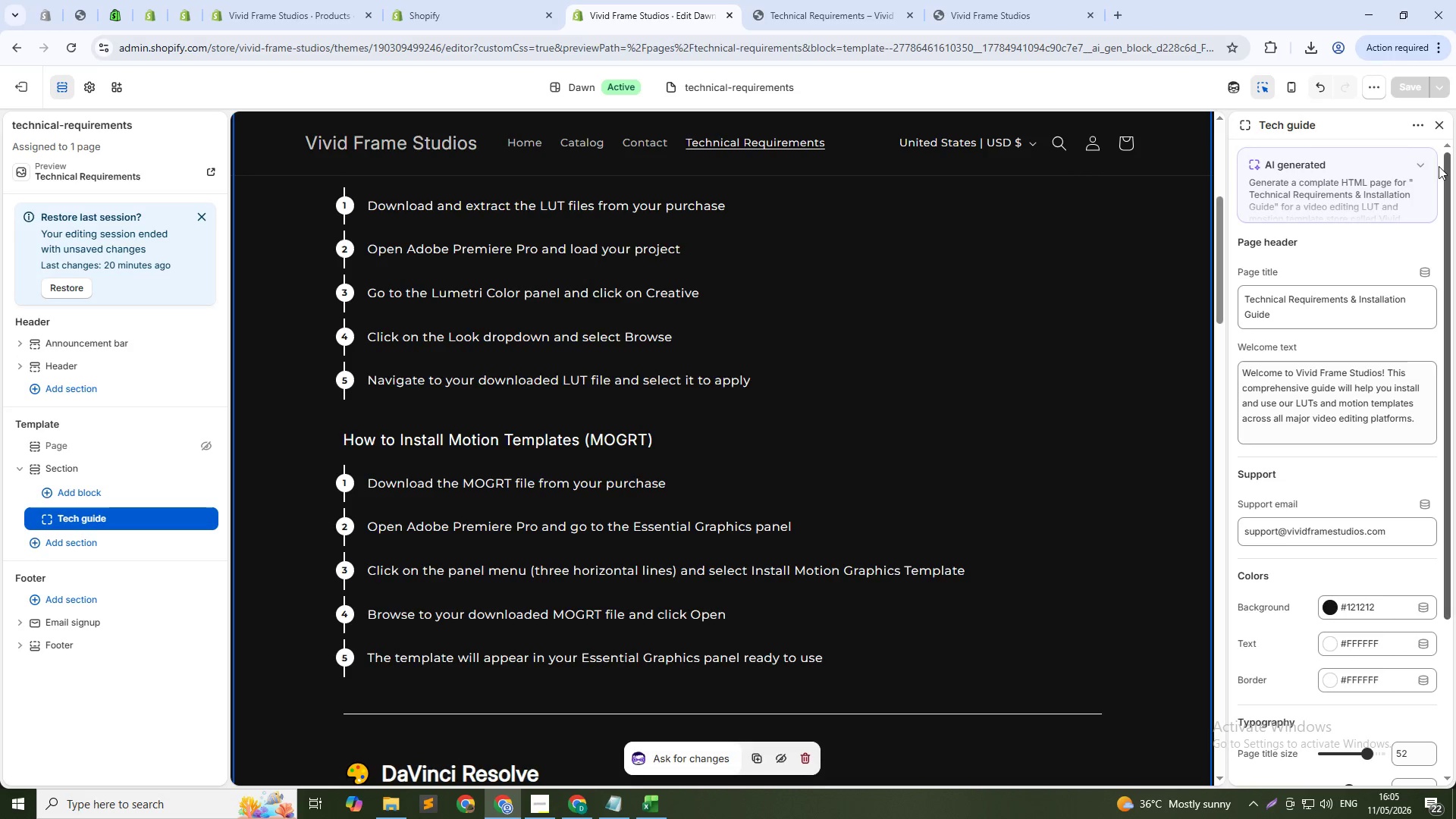 
left_click([1423, 164])
 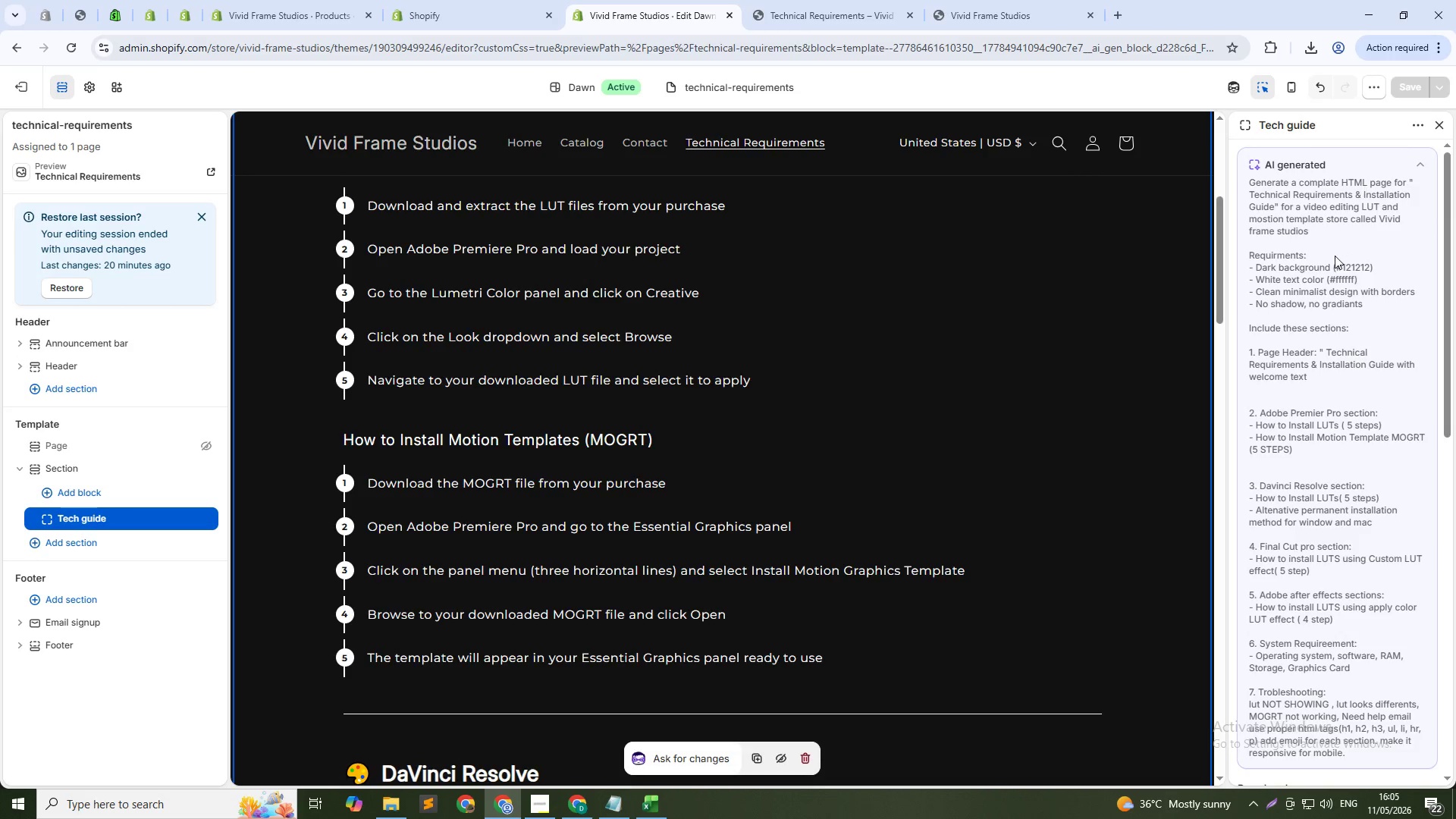 
double_click([1335, 256])
 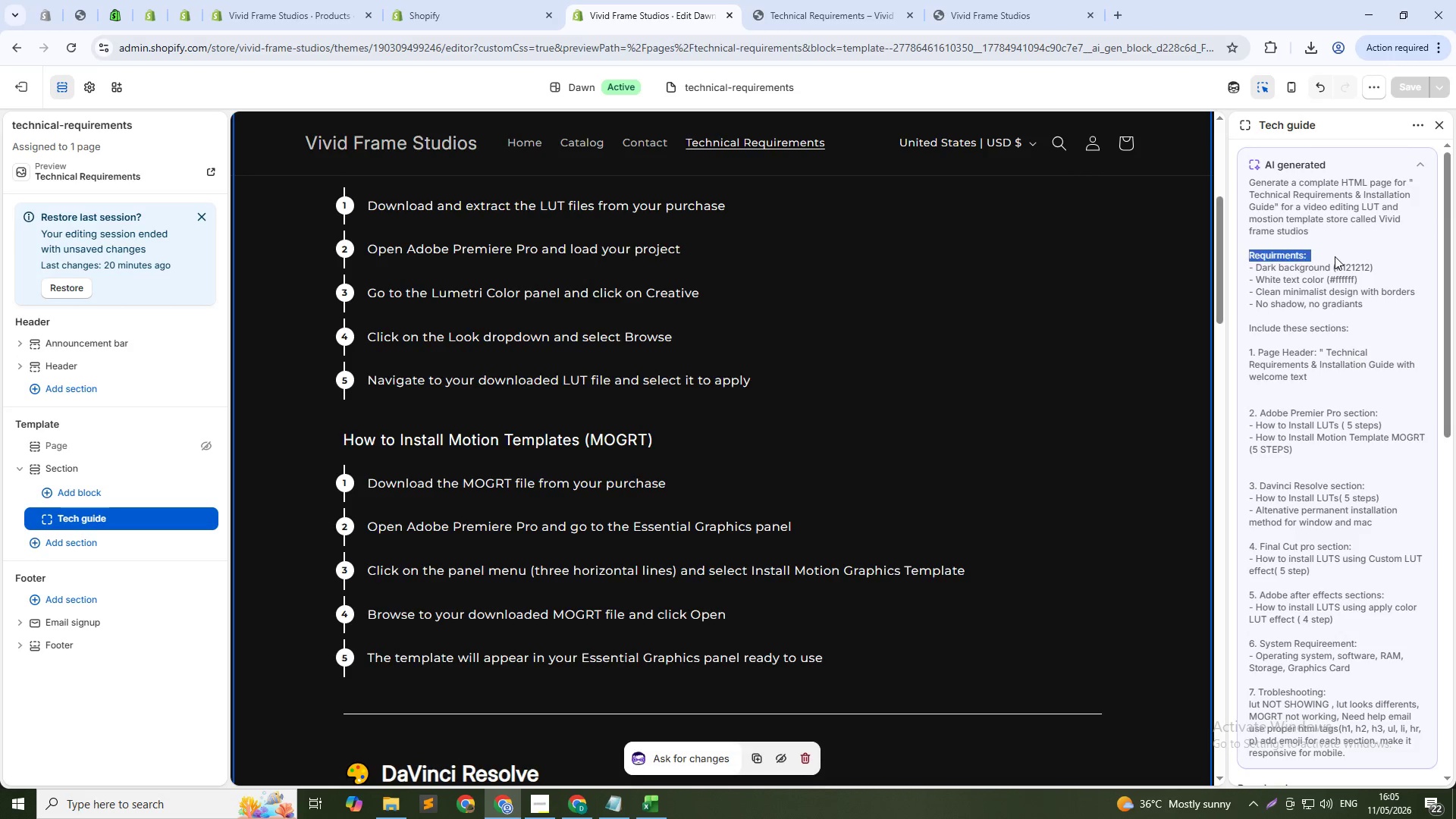 
triple_click([1335, 256])
 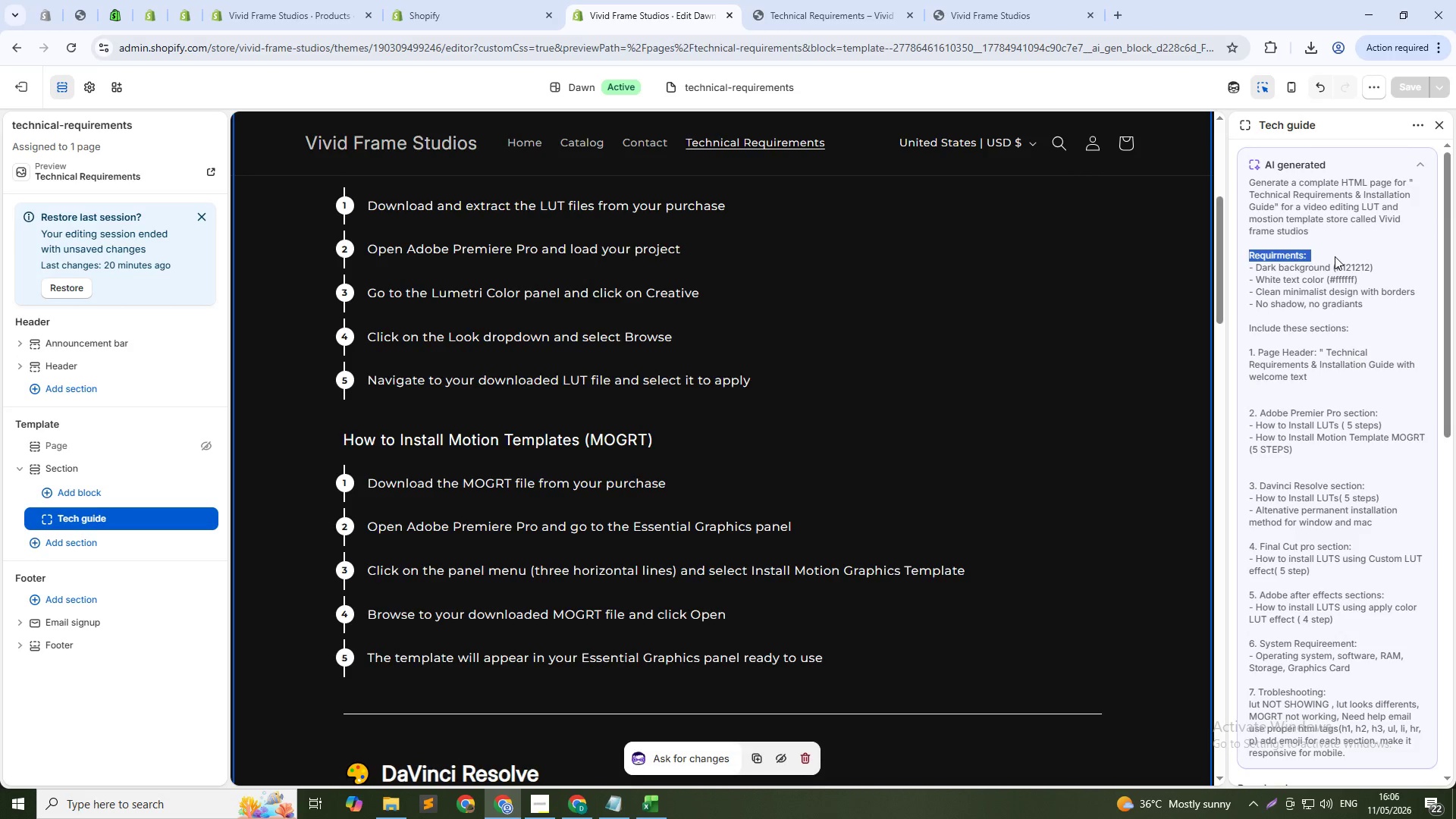 
triple_click([1335, 256])
 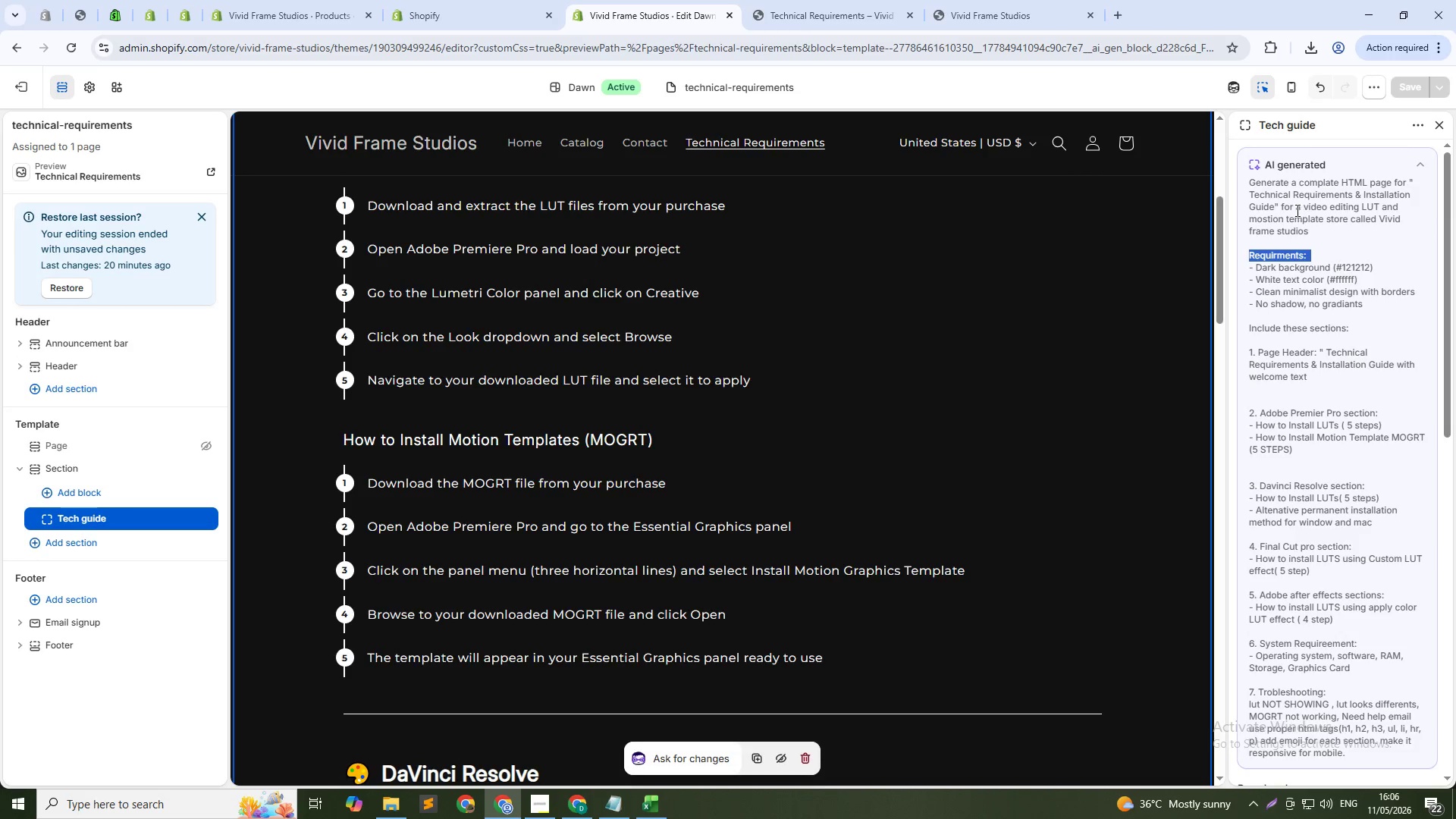 
left_click([1294, 205])
 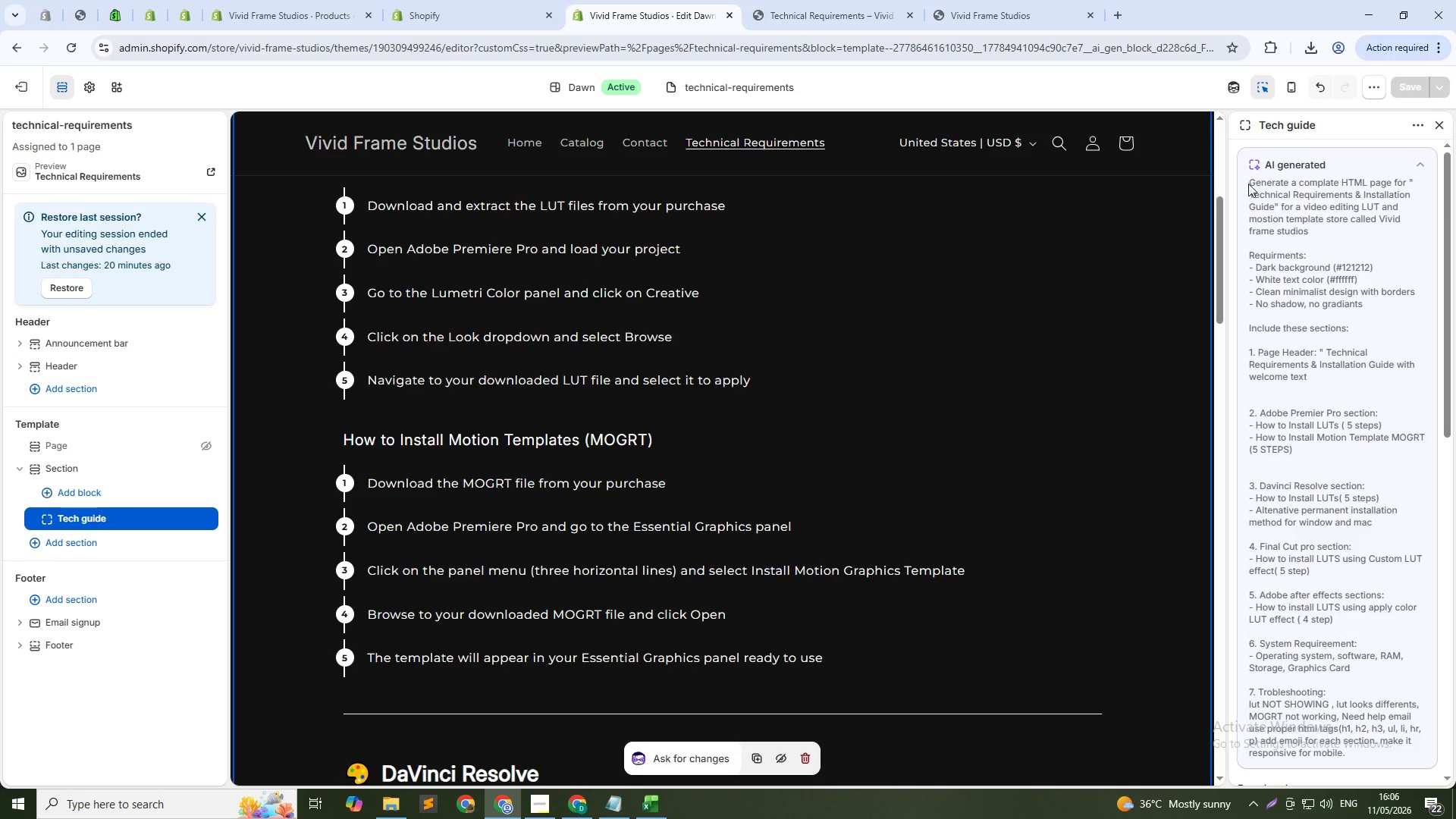 
left_click_drag(start_coordinate=[1248, 184], to_coordinate=[1370, 309])
 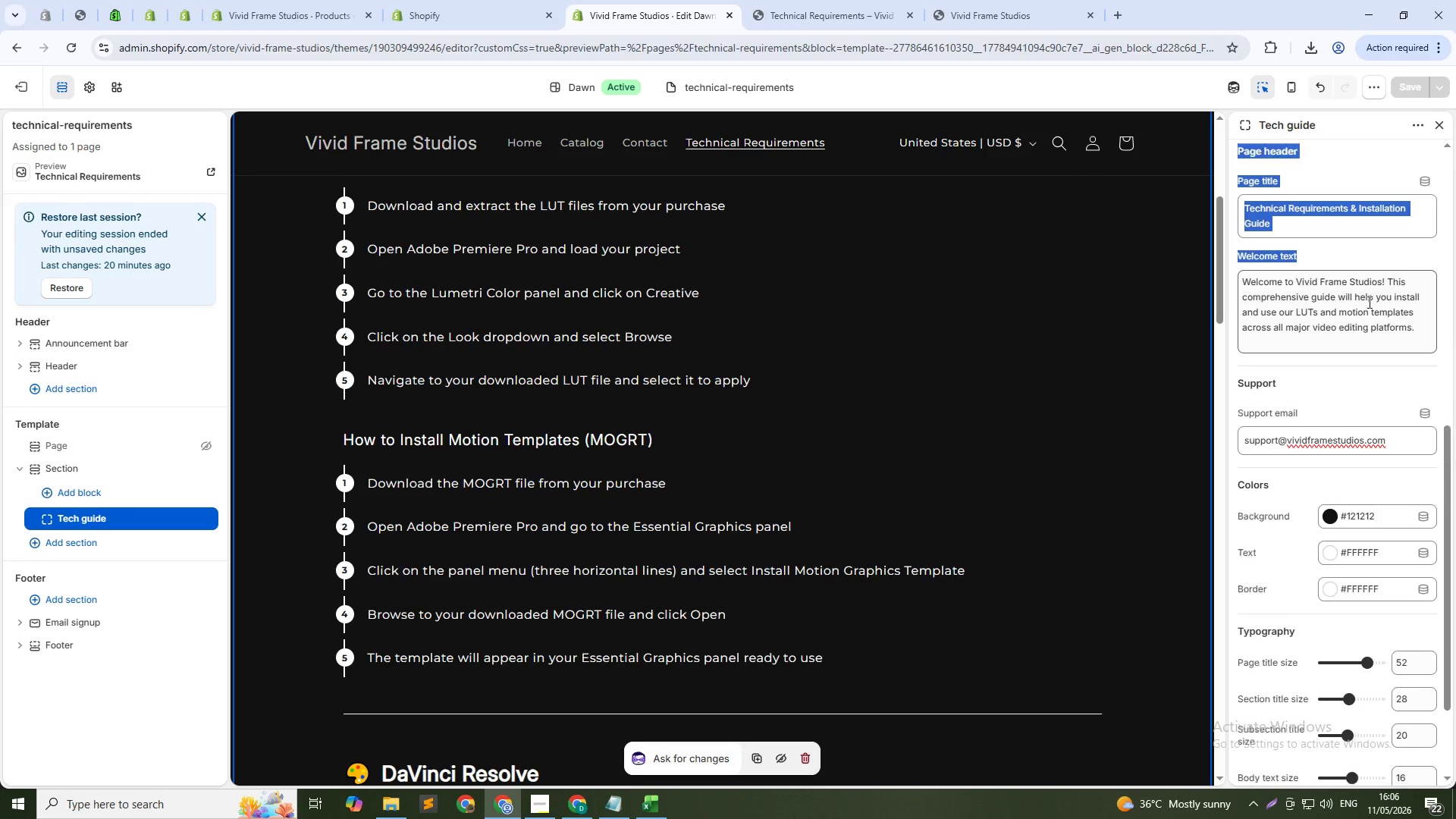 
scroll: coordinate [1368, 302], scroll_direction: up, amount: 7.0
 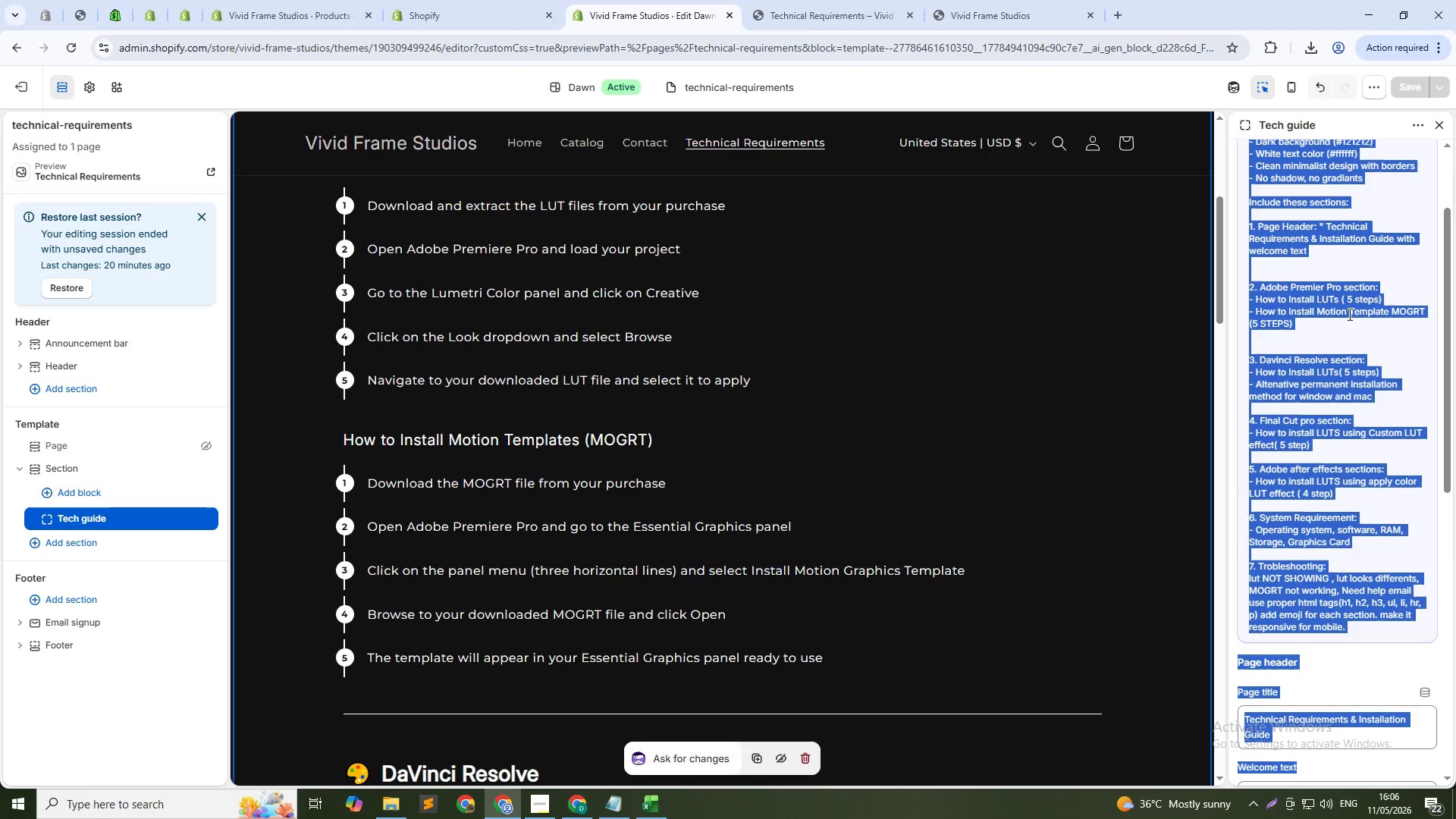 
left_click([1329, 657])
 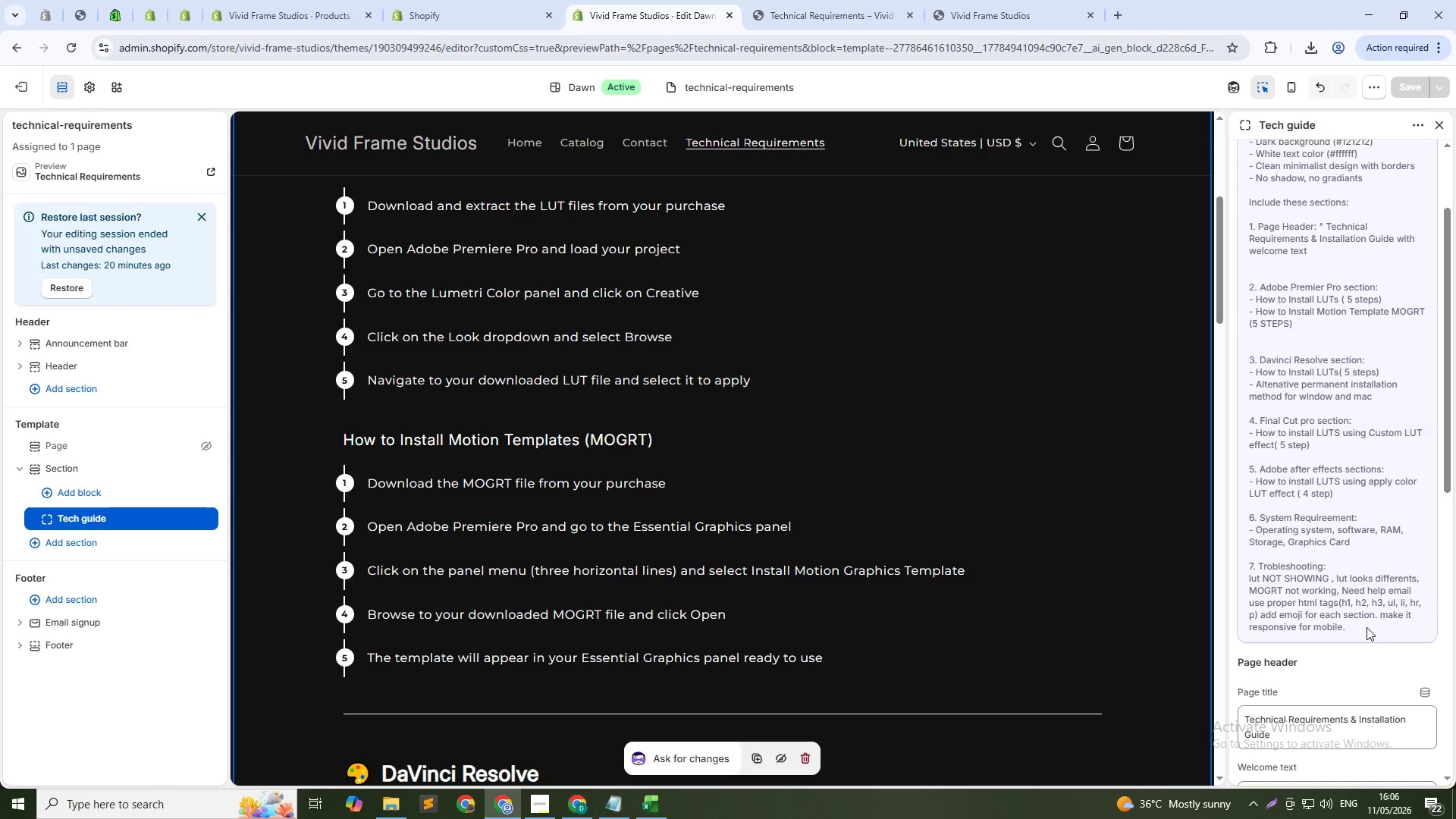 
left_click_drag(start_coordinate=[1358, 630], to_coordinate=[1249, 187])
 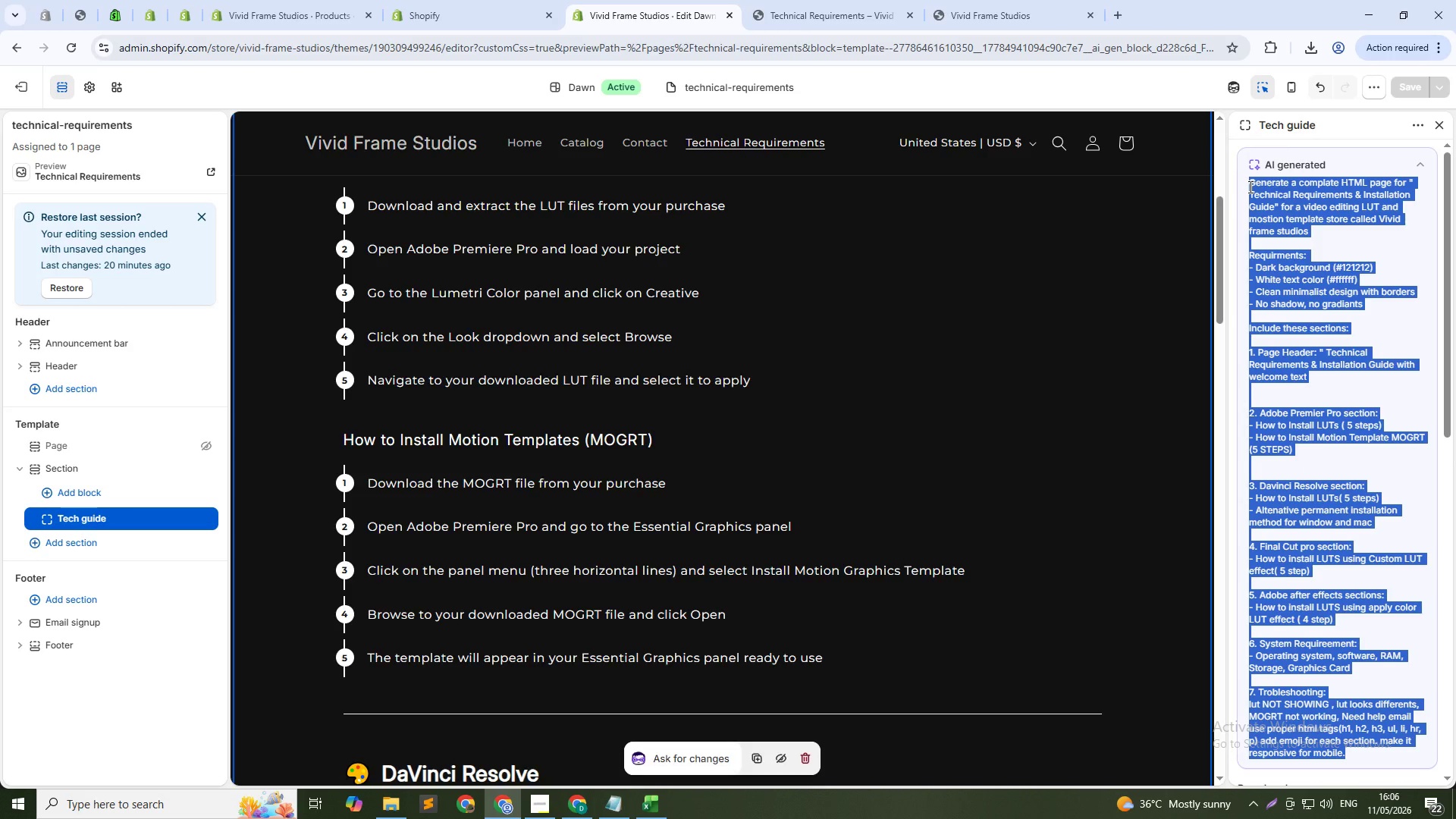 
key(Control+C)
 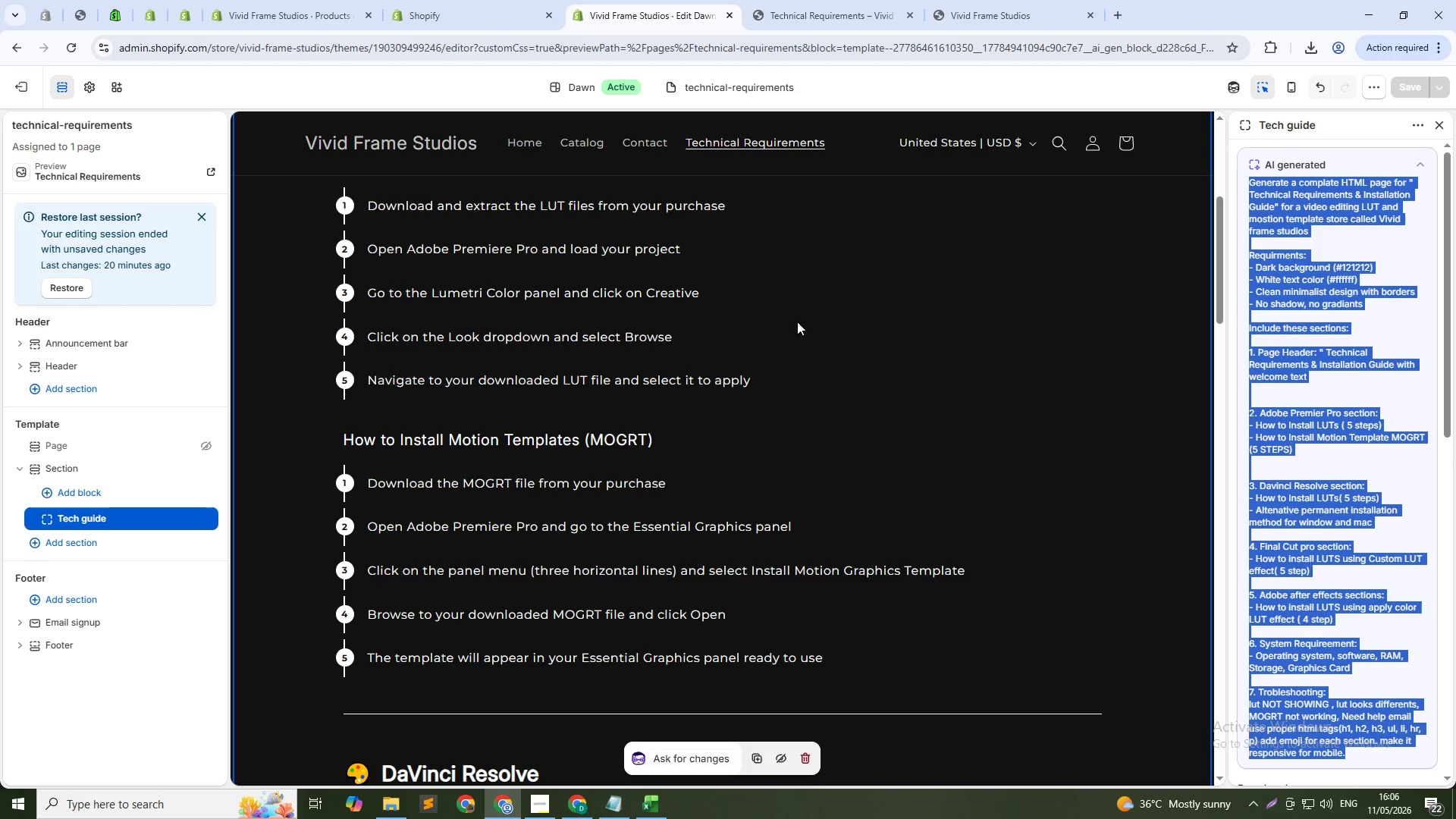 
key(Control+C)
 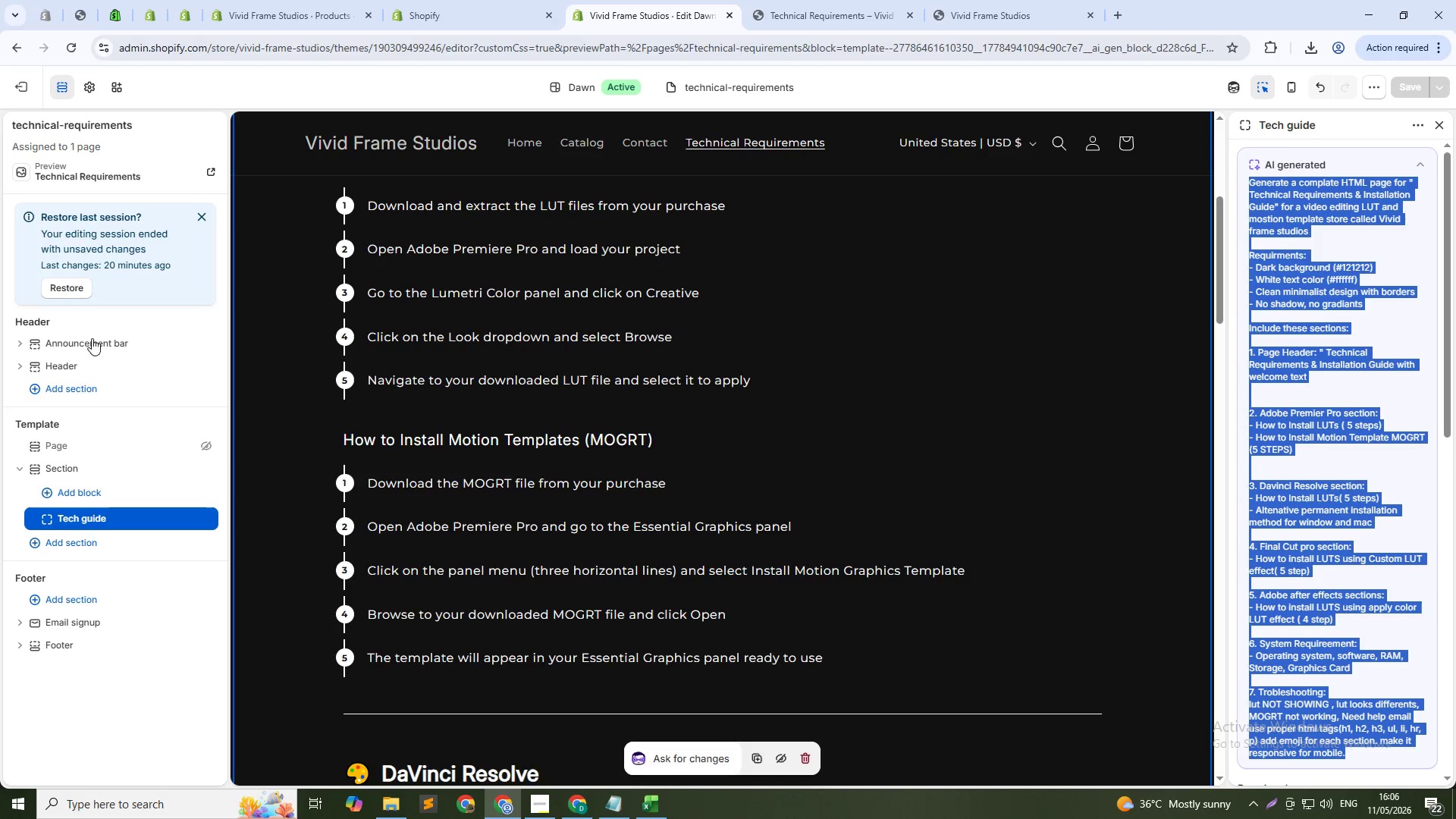 
key(Control+C)
 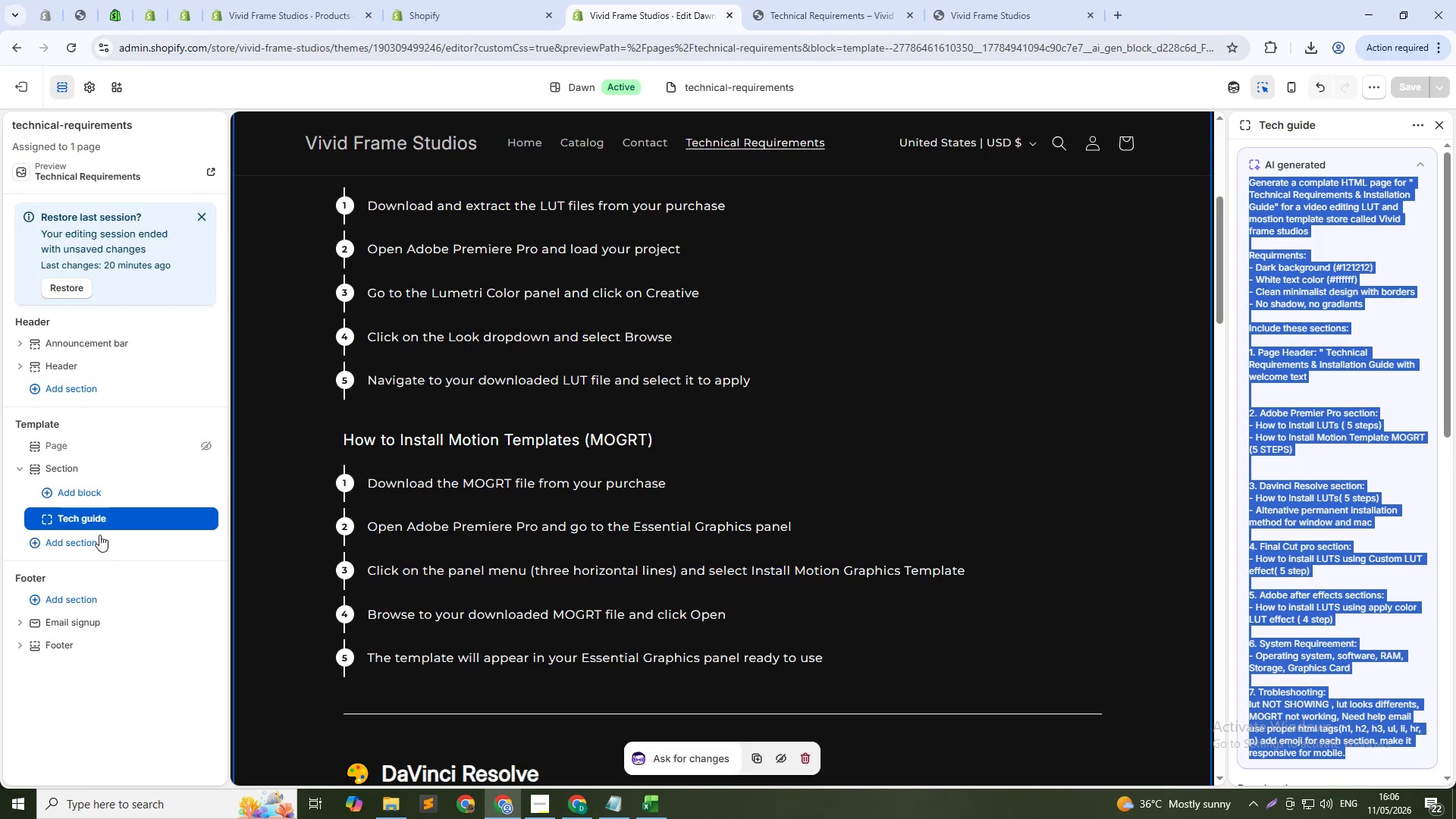 
left_click([89, 542])
 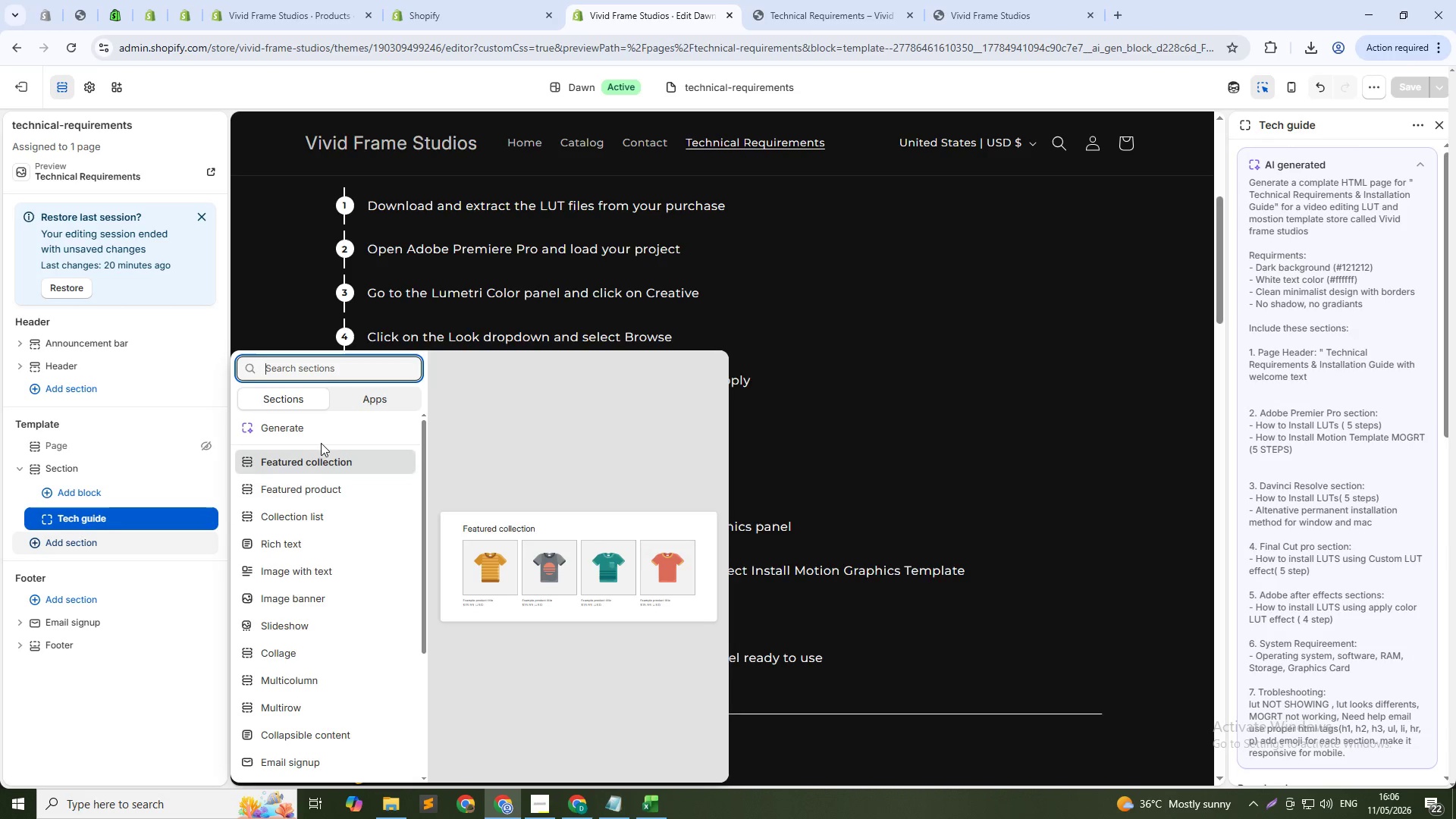 
left_click([320, 431])
 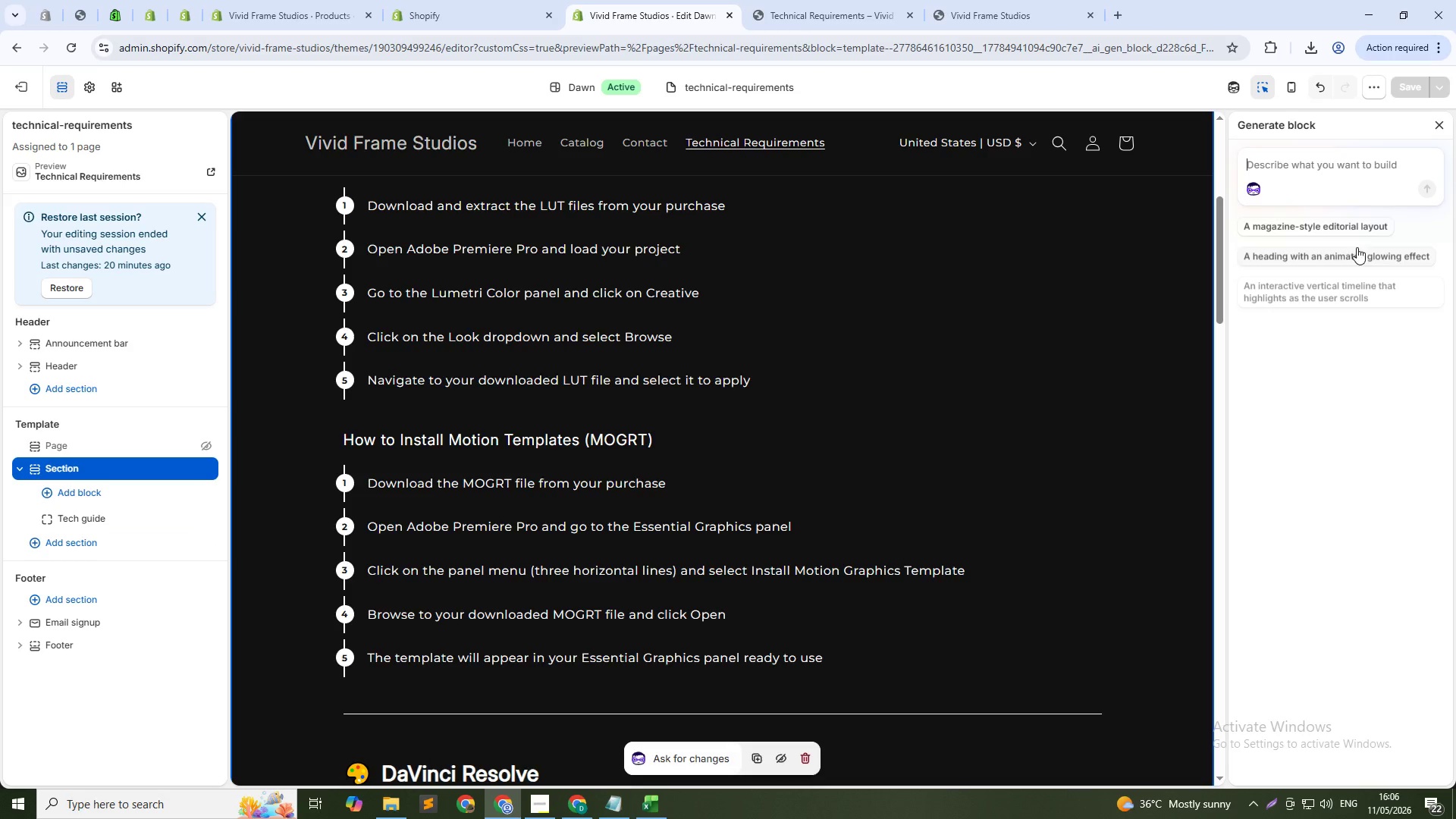 
key(Control+ControlLeft)
 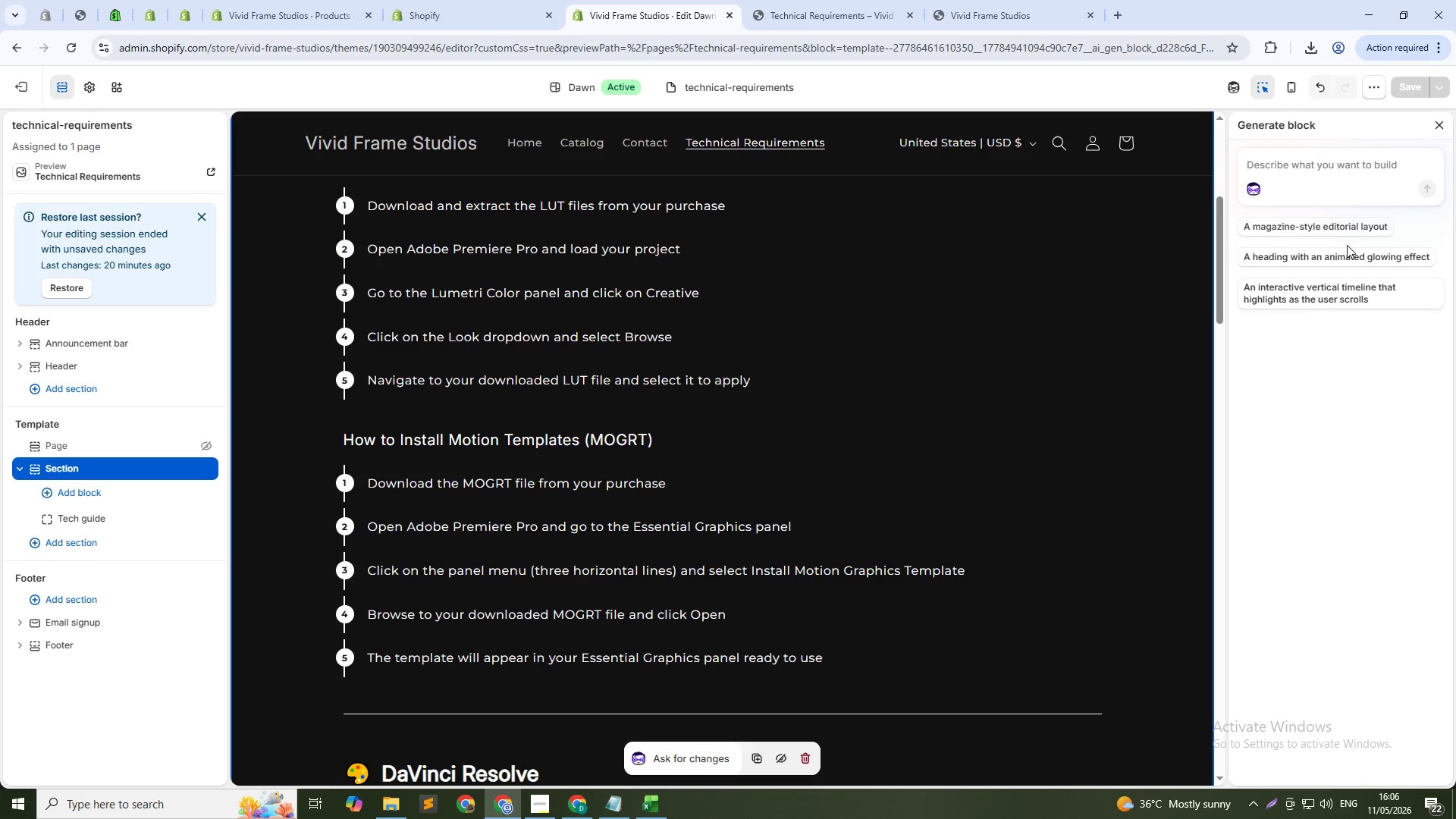 
key(Control+V)
 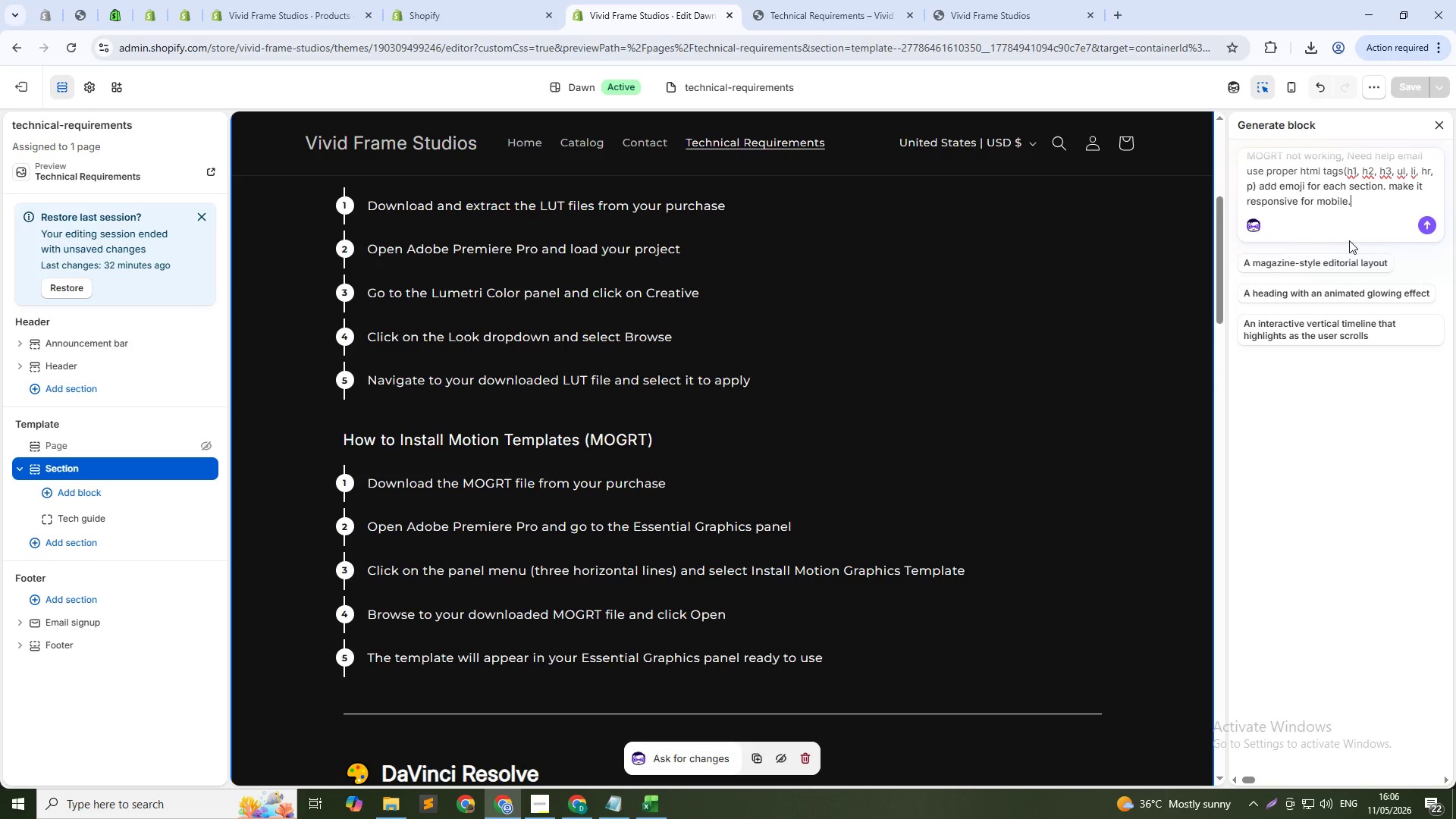 
key(Shift+Enter)
 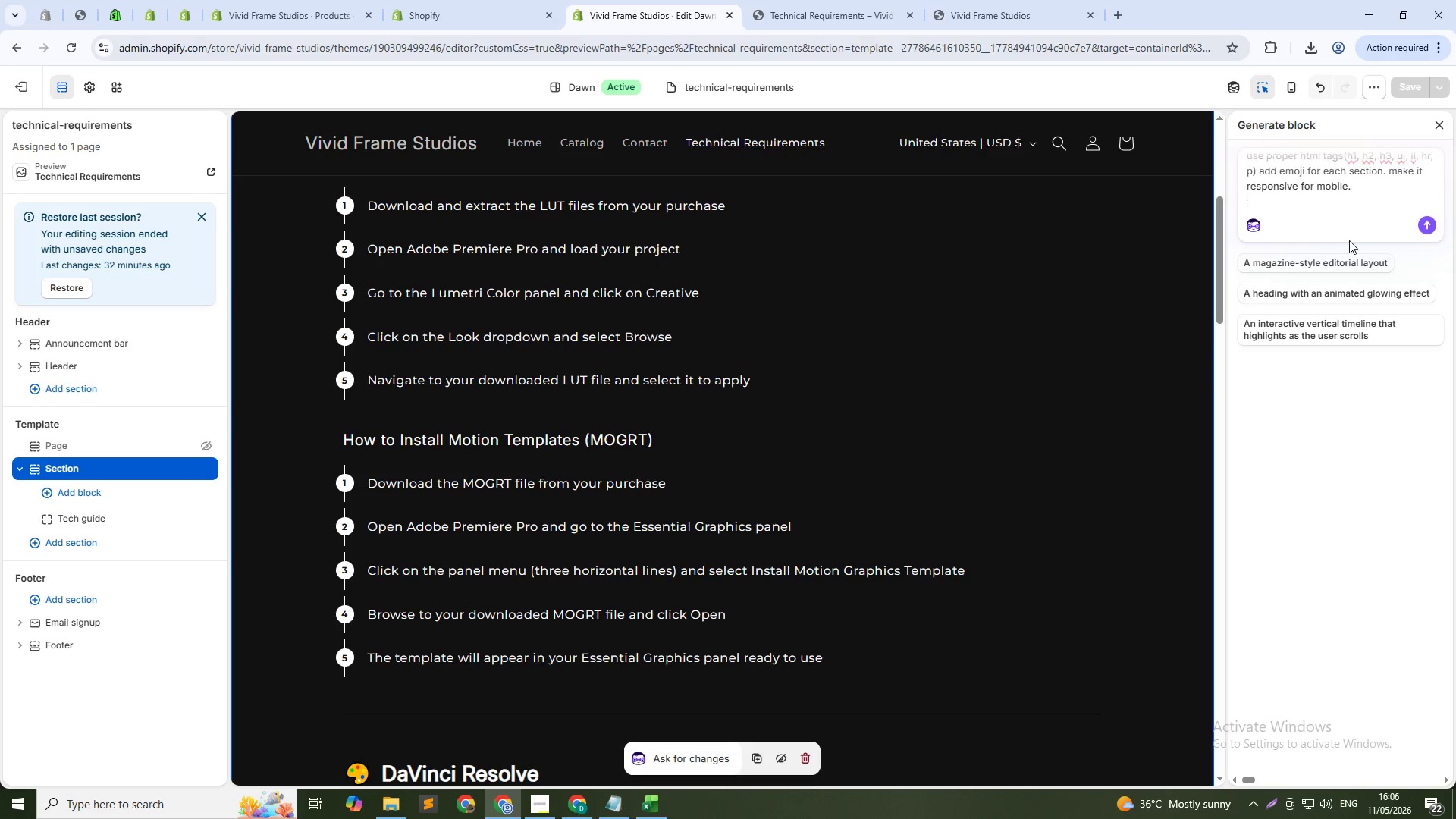 
key(Shift+Enter)
 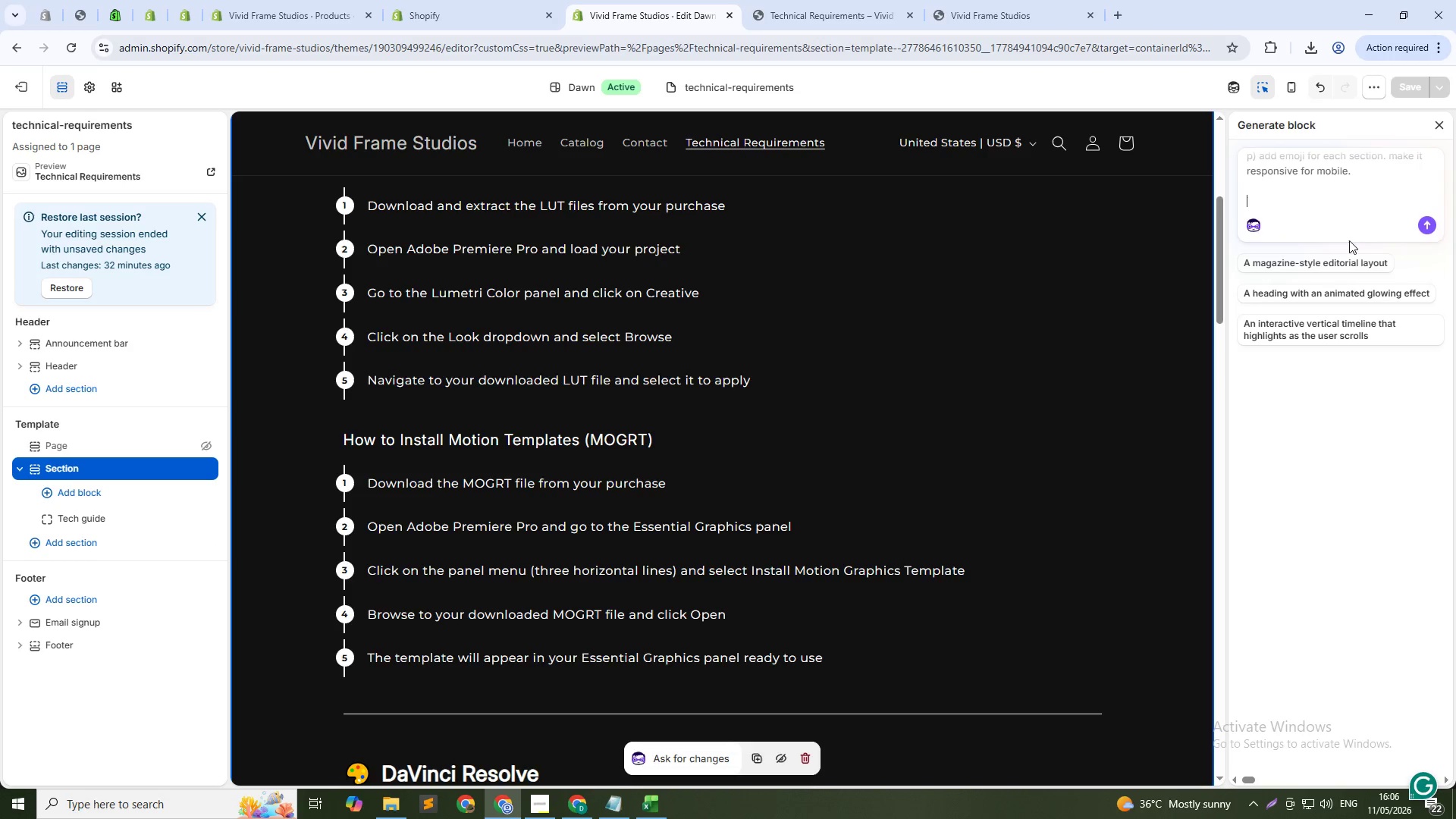 
type(new and attractive deisgn layout with icon and emjoi )
 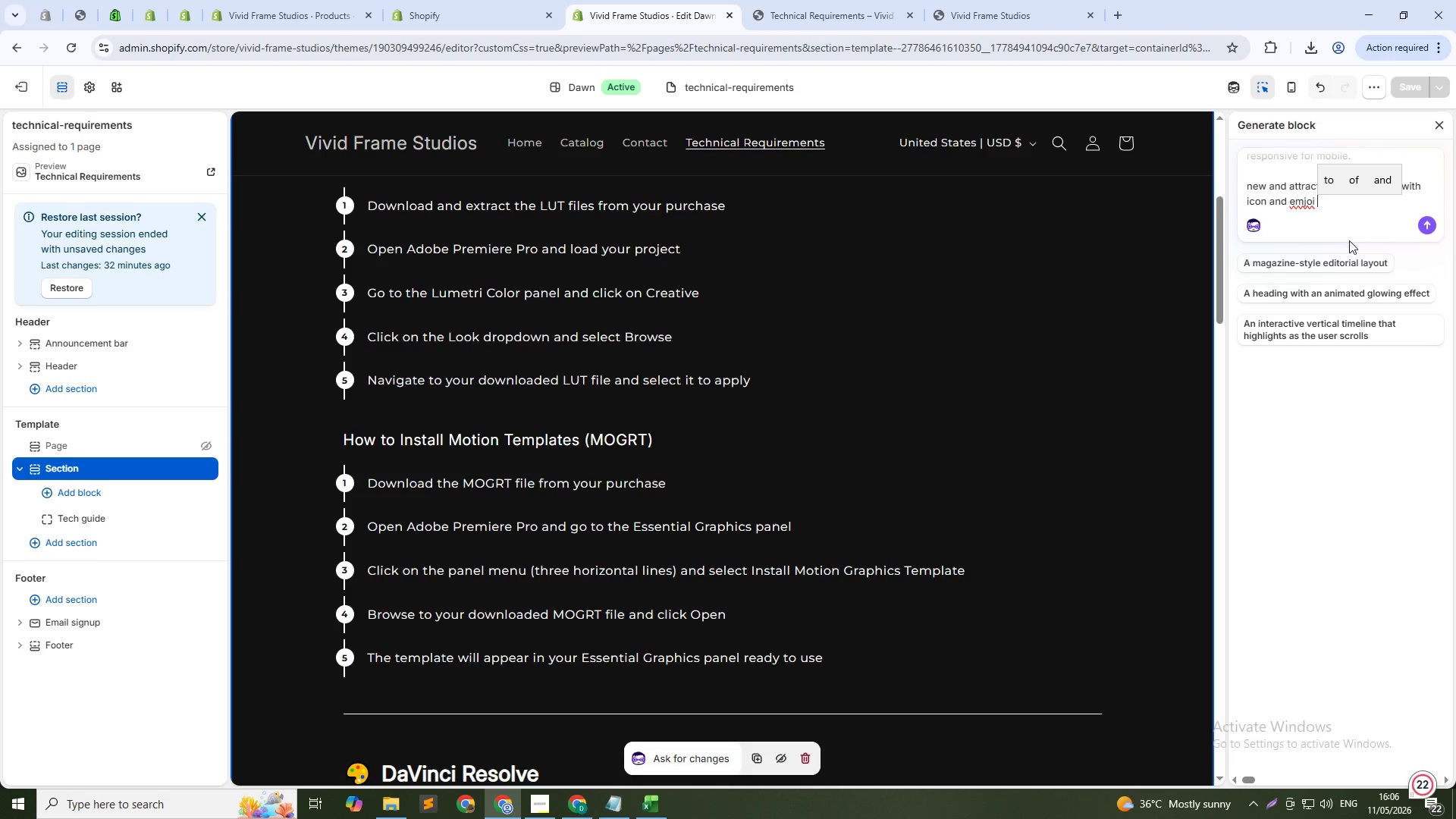 
key(Enter)
 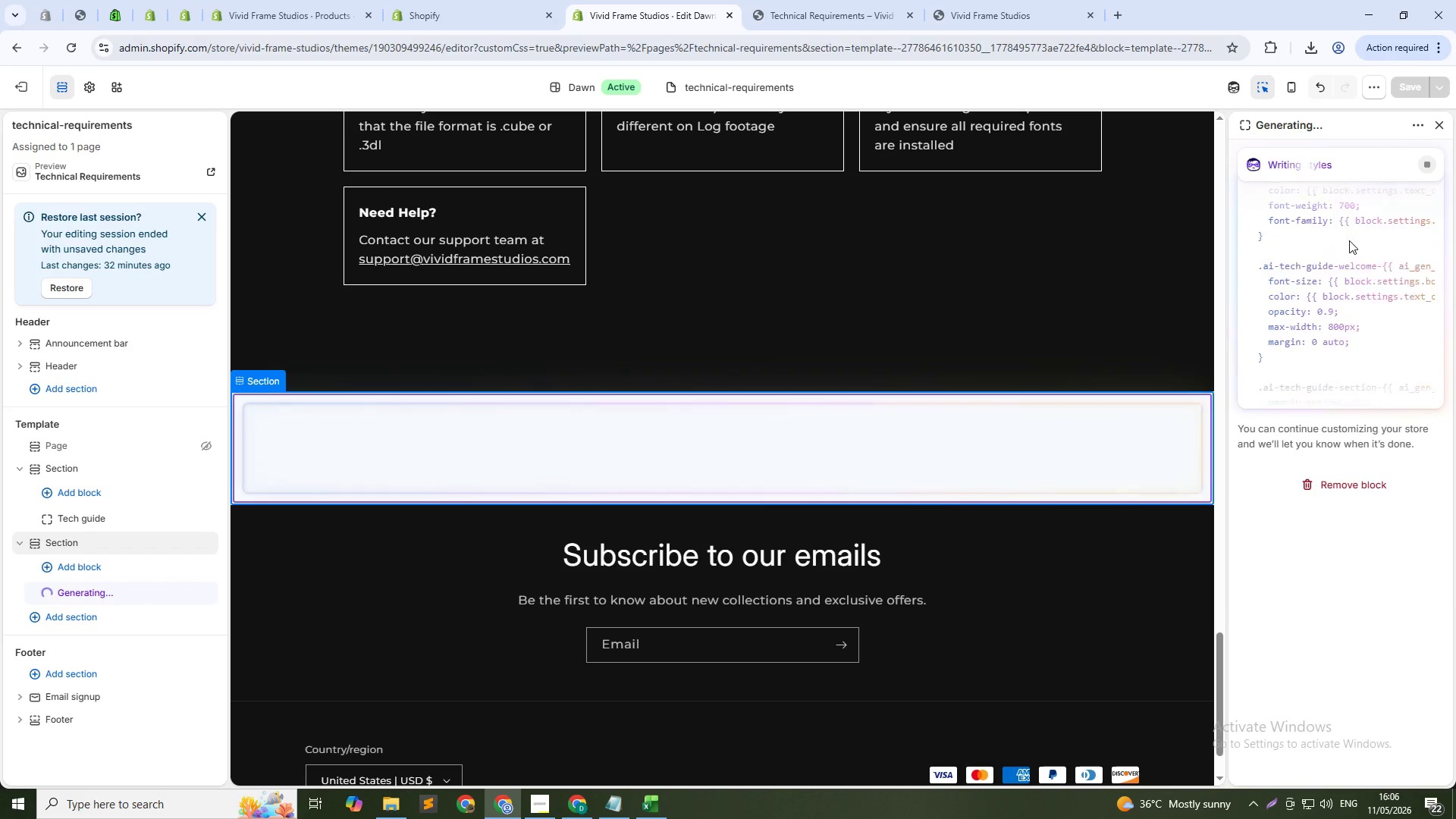 
wait(21.0)
 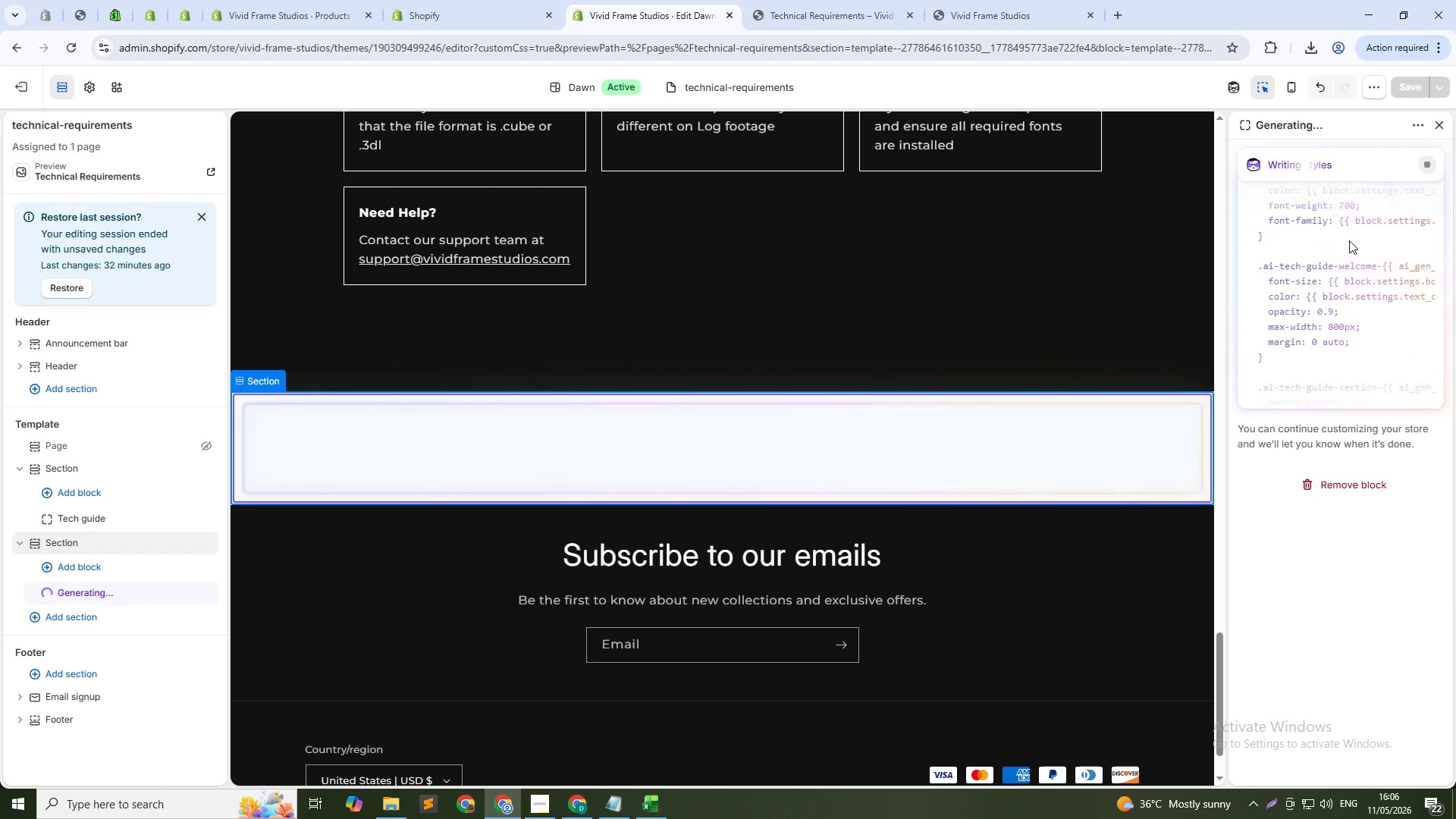 
key(Alt+AltLeft)
 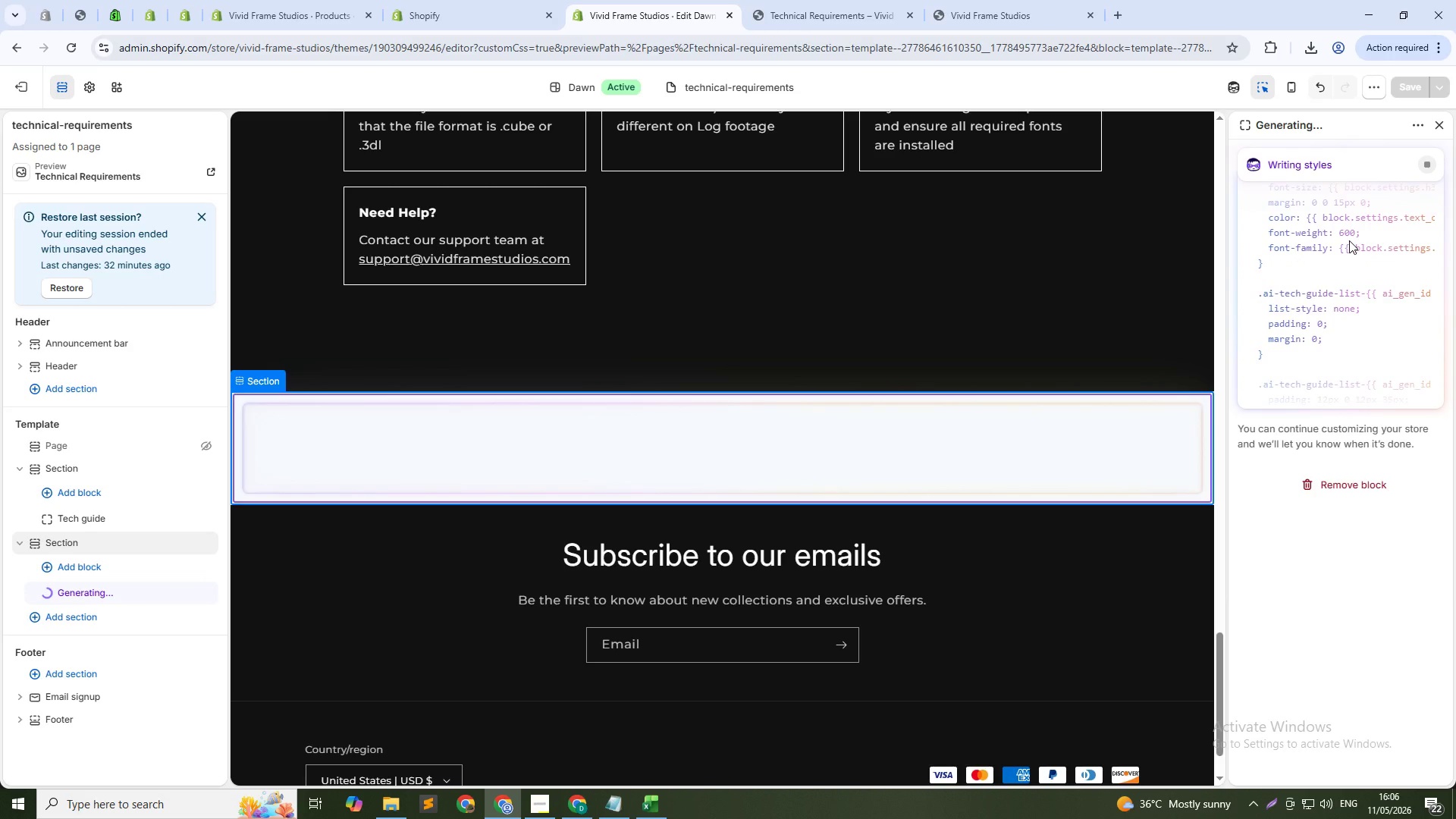 
key(Alt+Tab)
 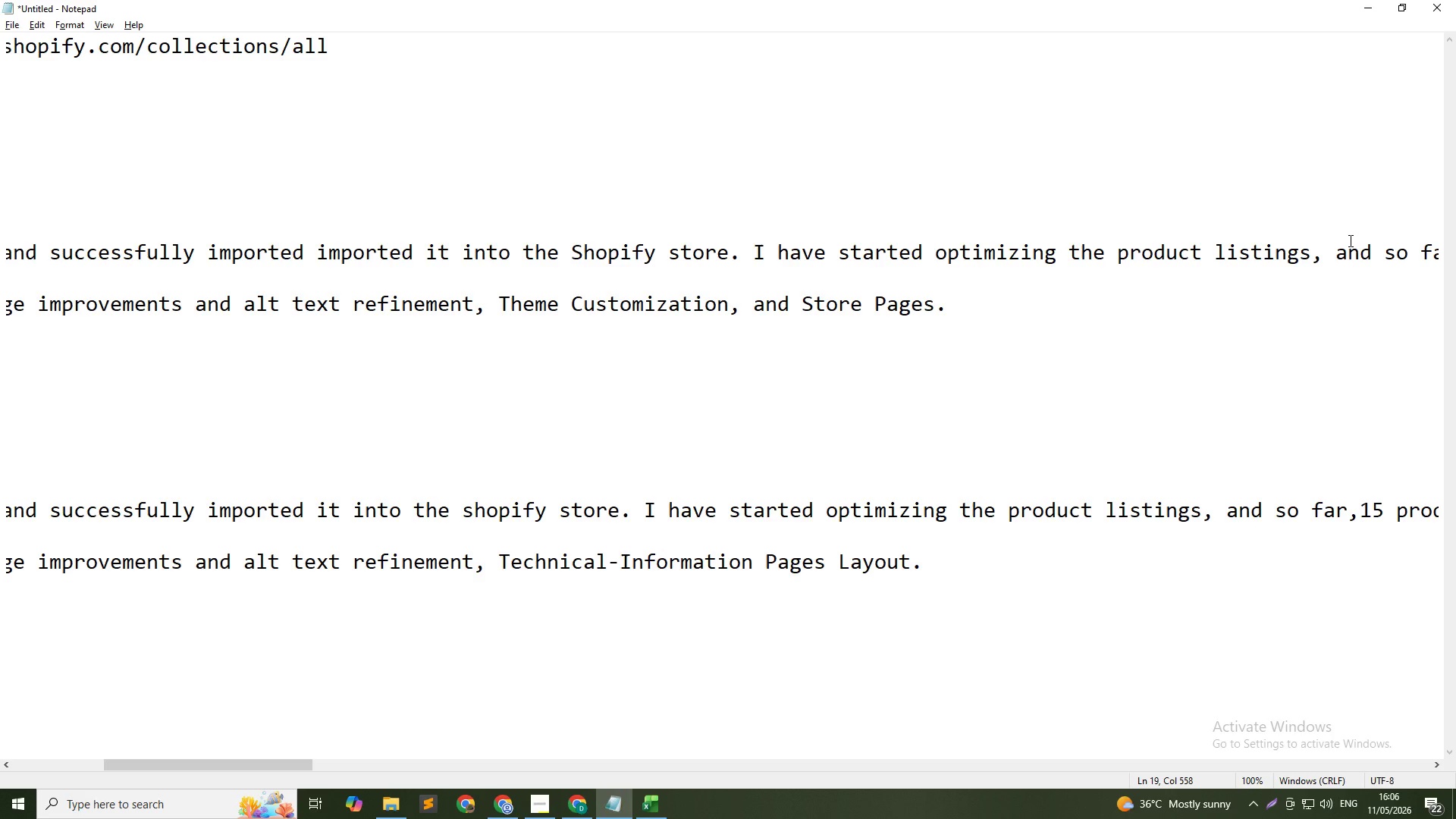 
key(Alt+Tab)
 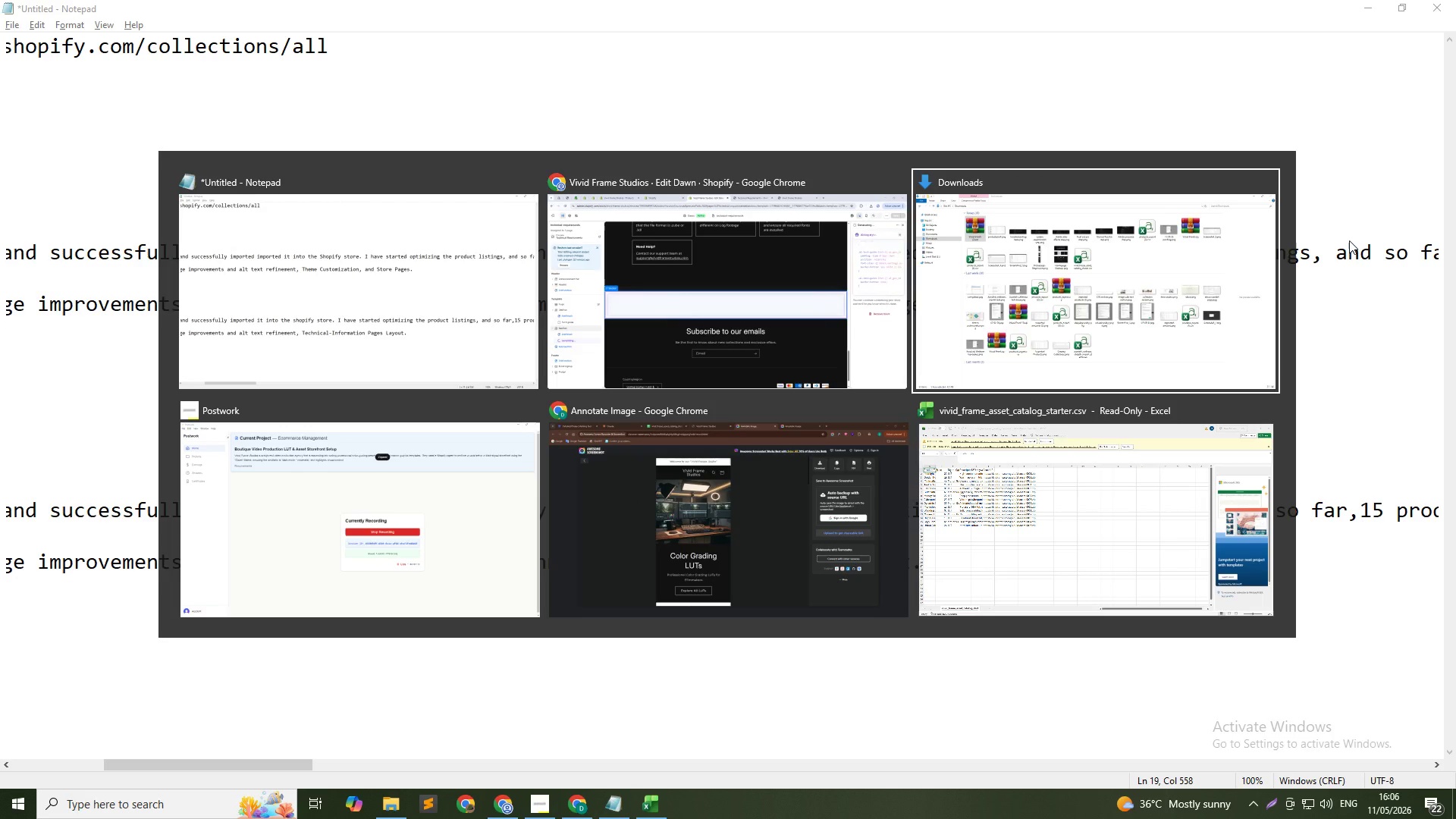 
key(Alt+Tab)
 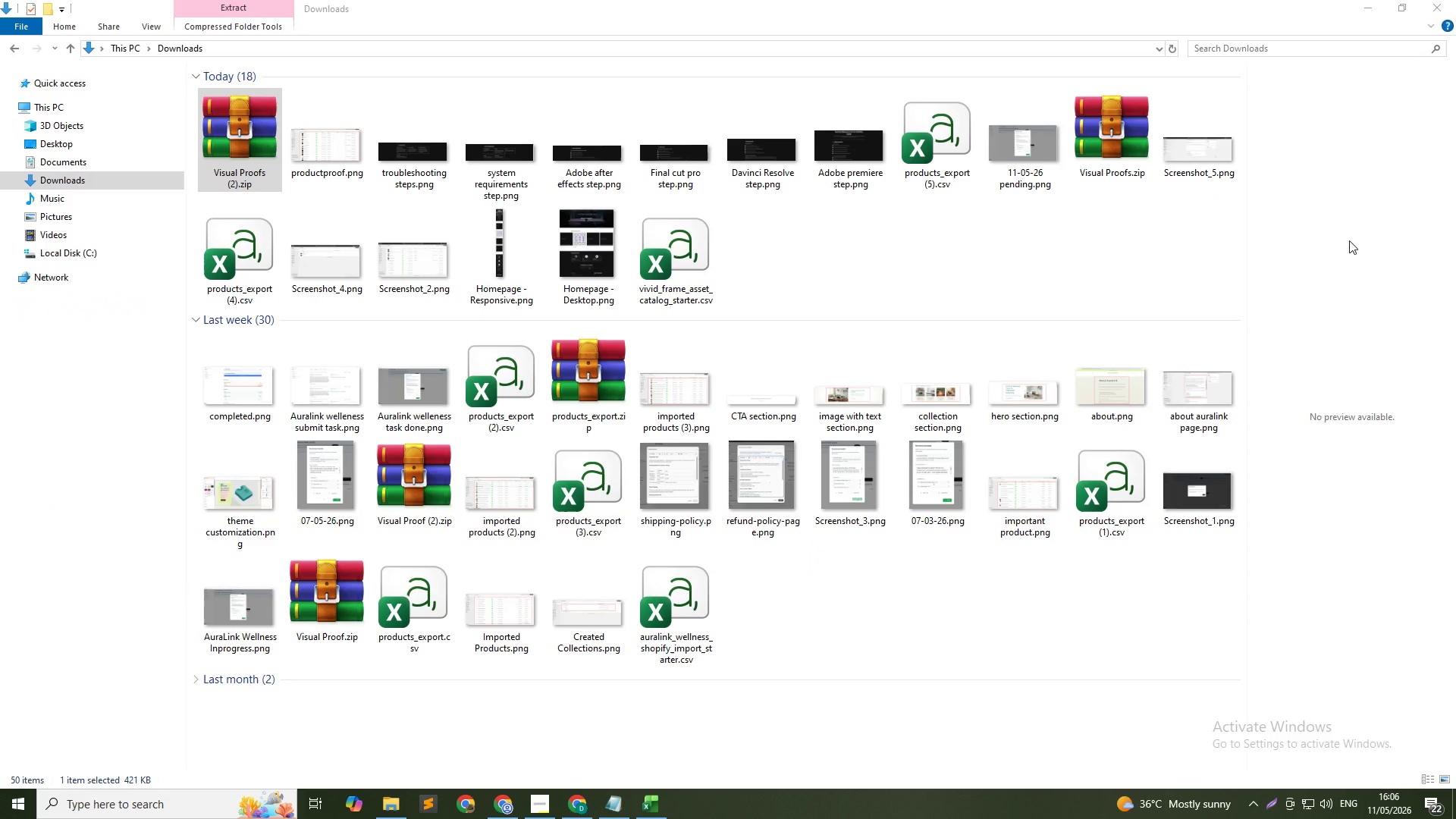 
key(Alt+Tab)
 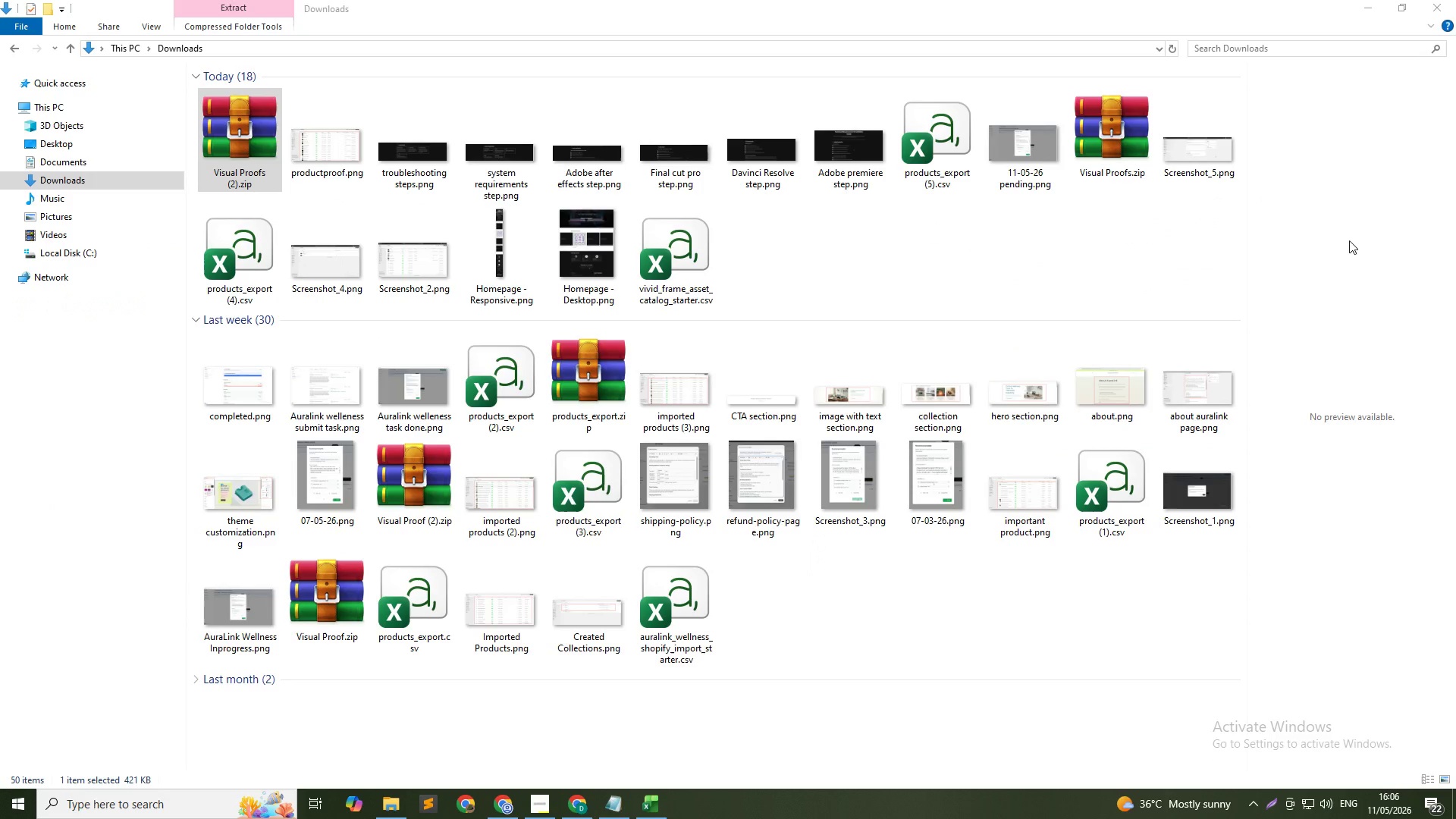 
key(Alt+Tab)
 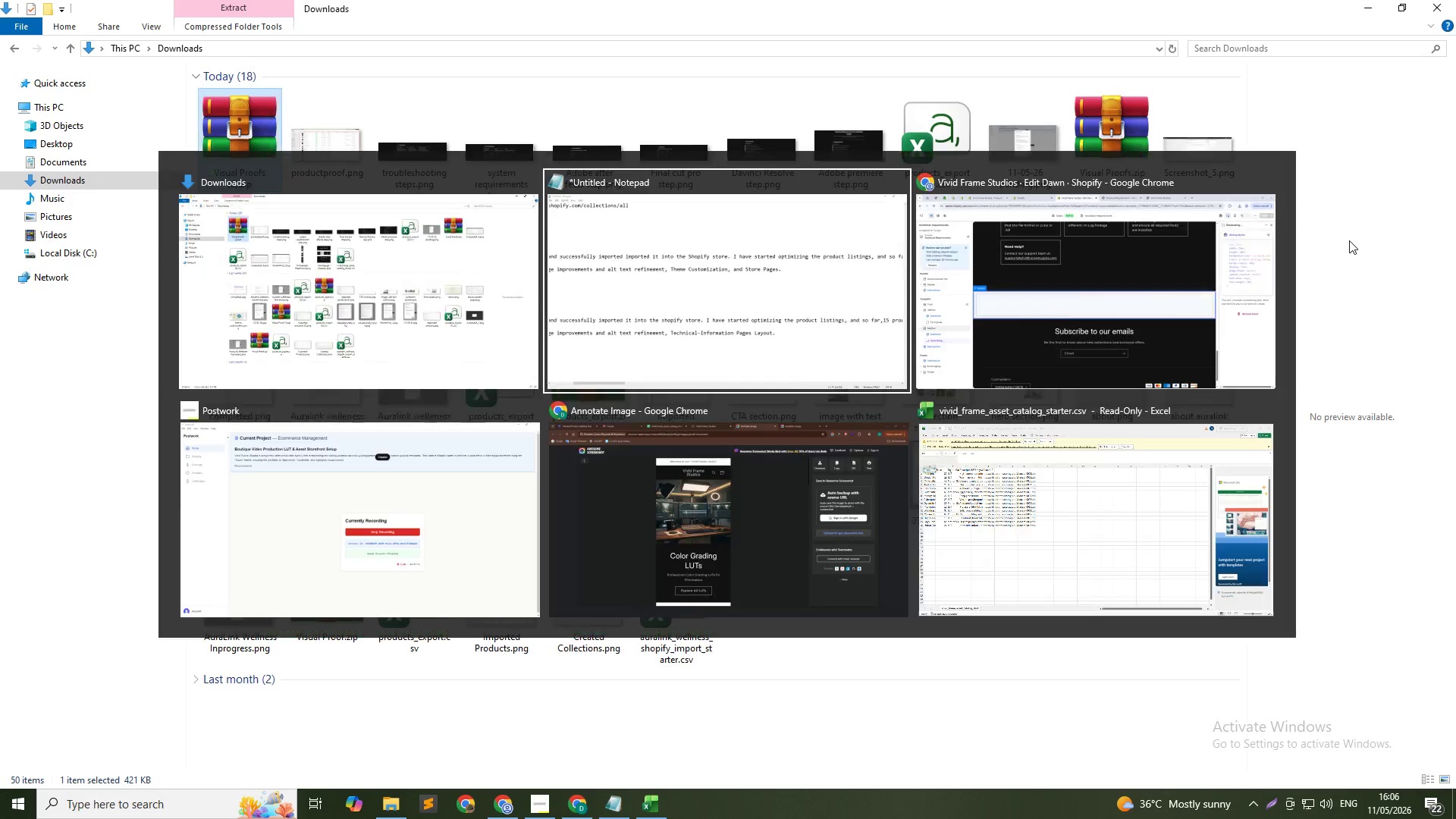 
key(Alt+Tab)
 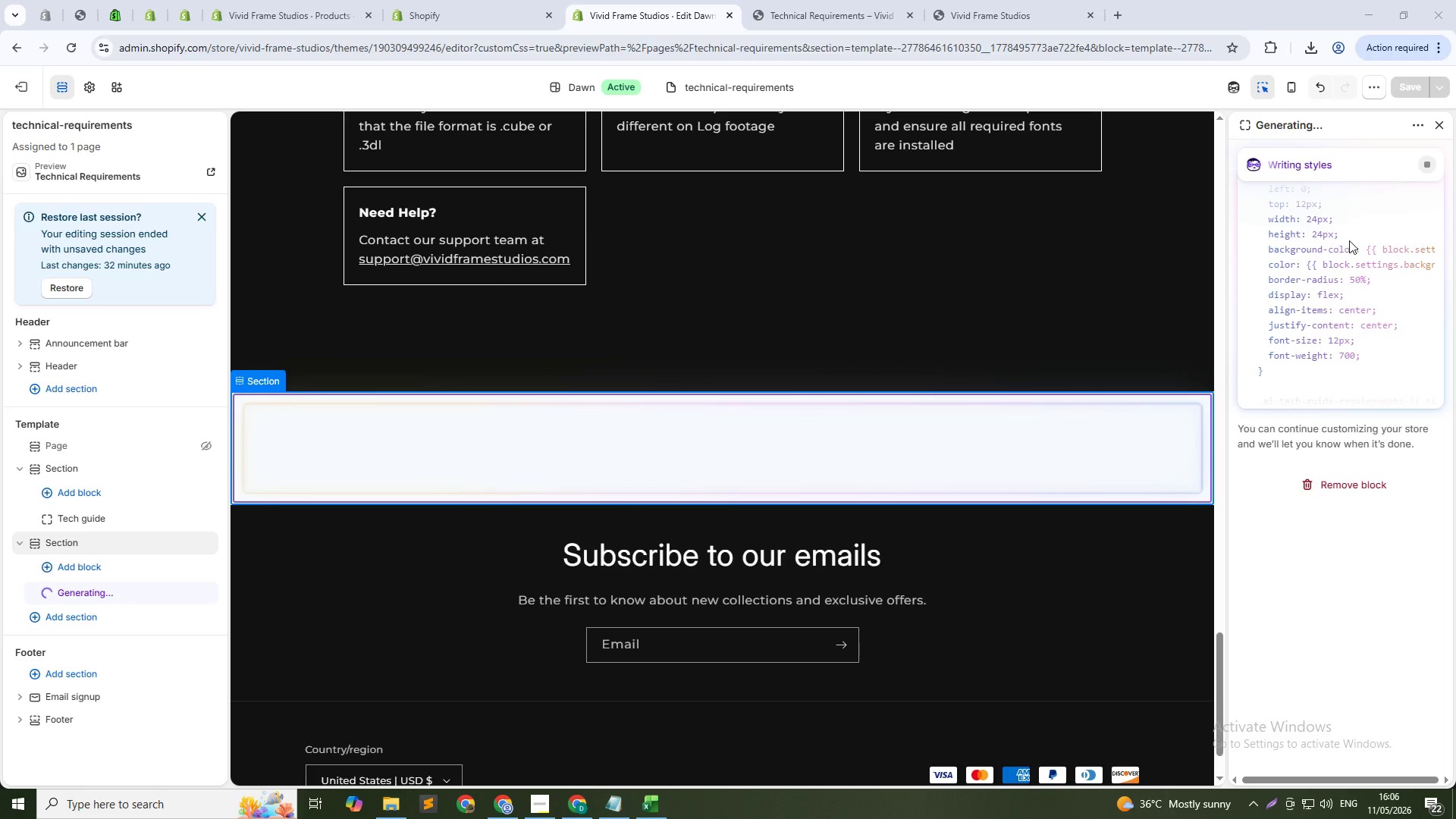 
key(Alt+Tab)
 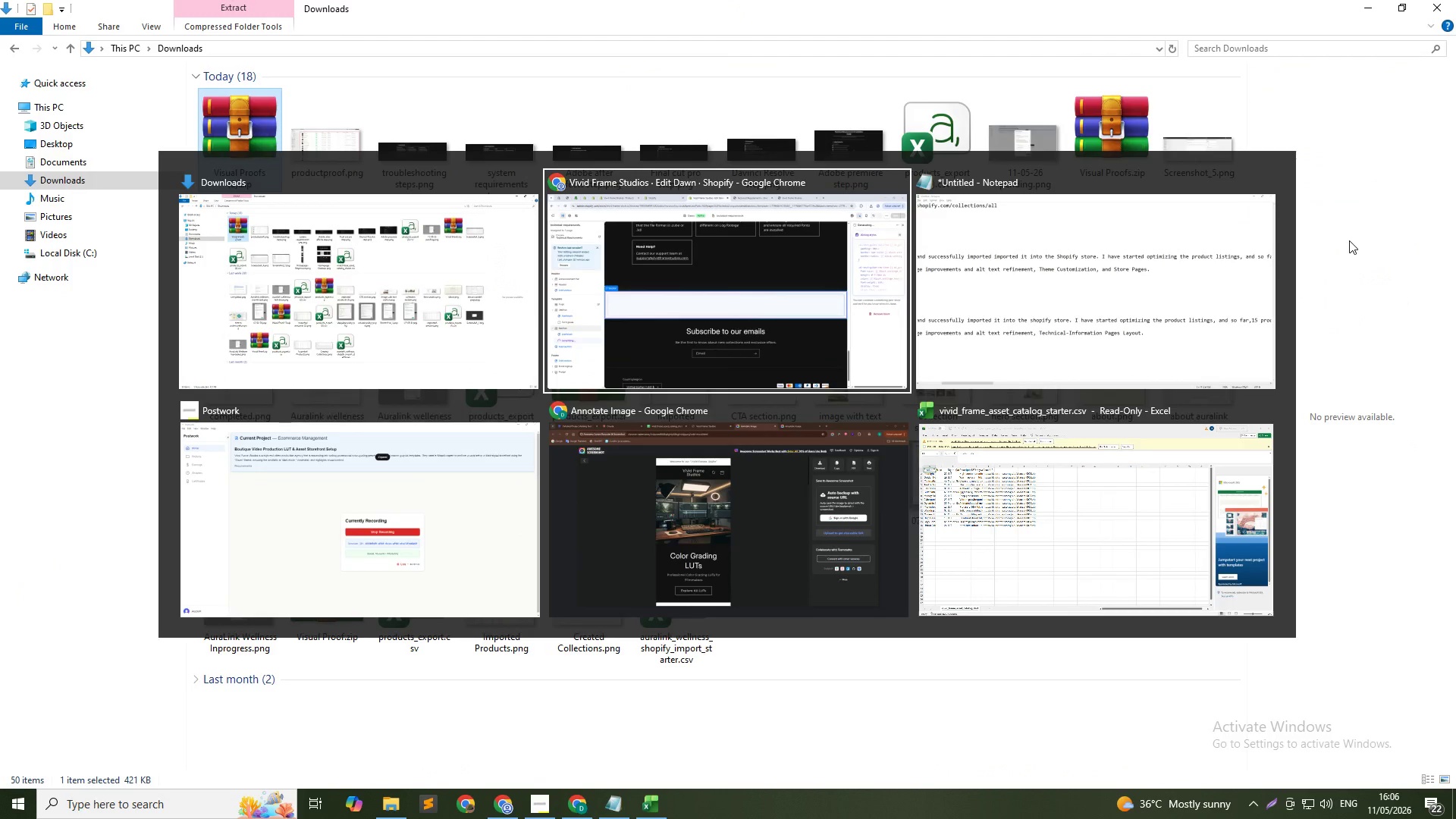 
key(Alt+Tab)